 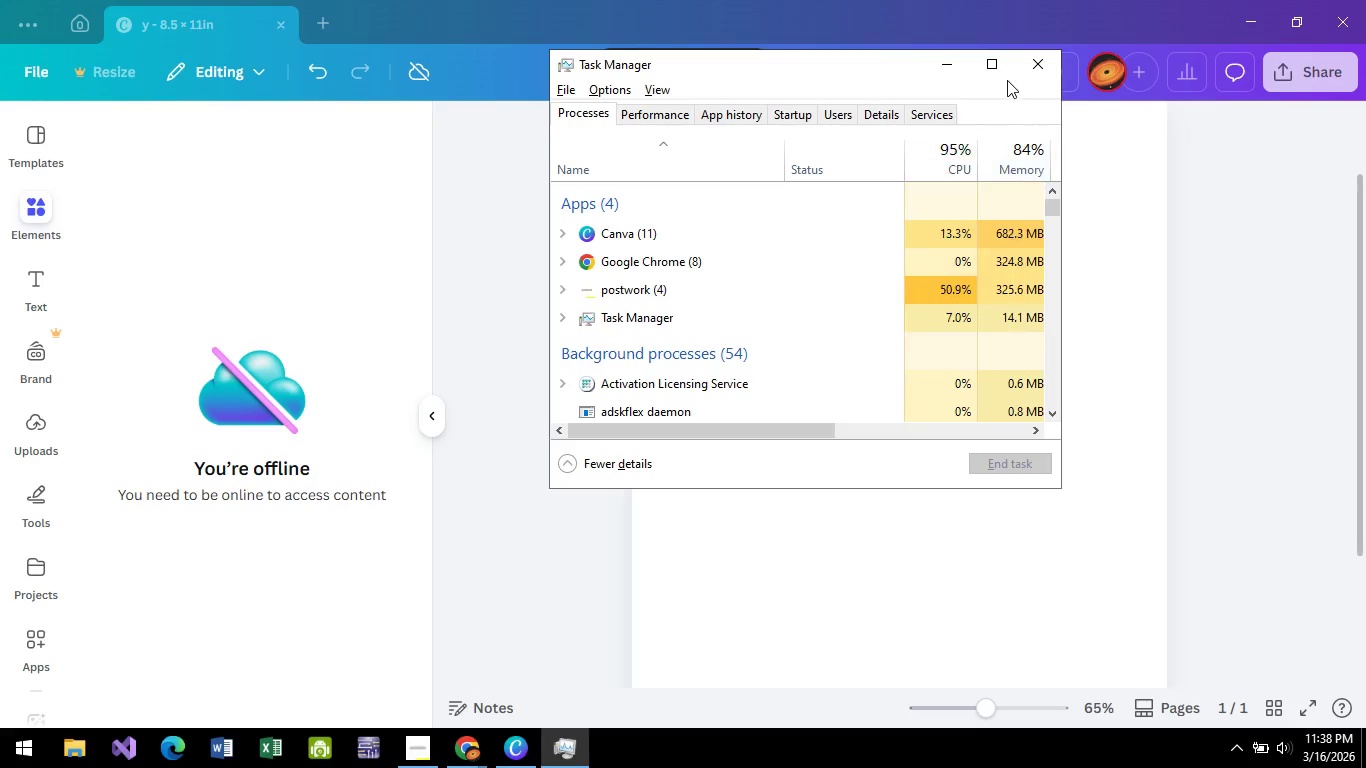 
scroll: coordinate [125, 474], scroll_direction: up, amount: 3.0
 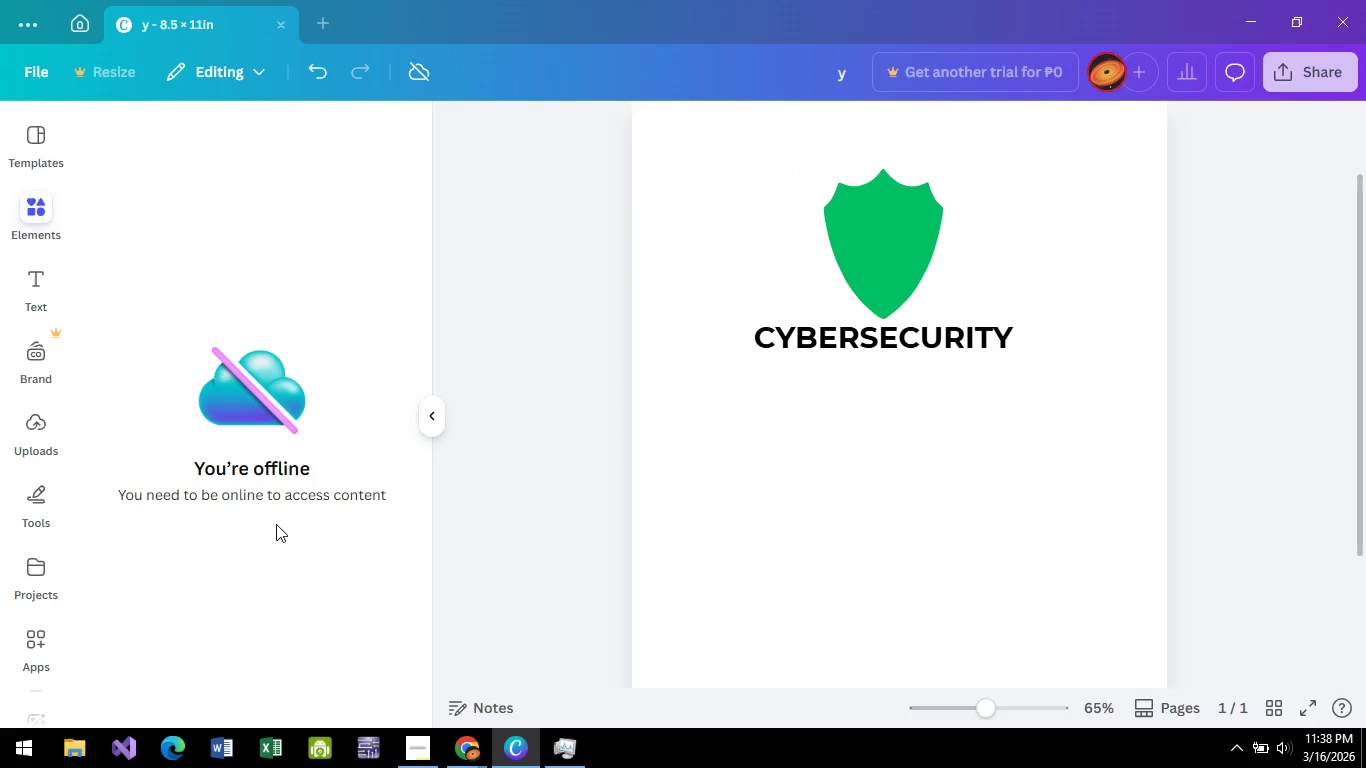 
scroll: coordinate [291, 417], scroll_direction: down, amount: 2.0
 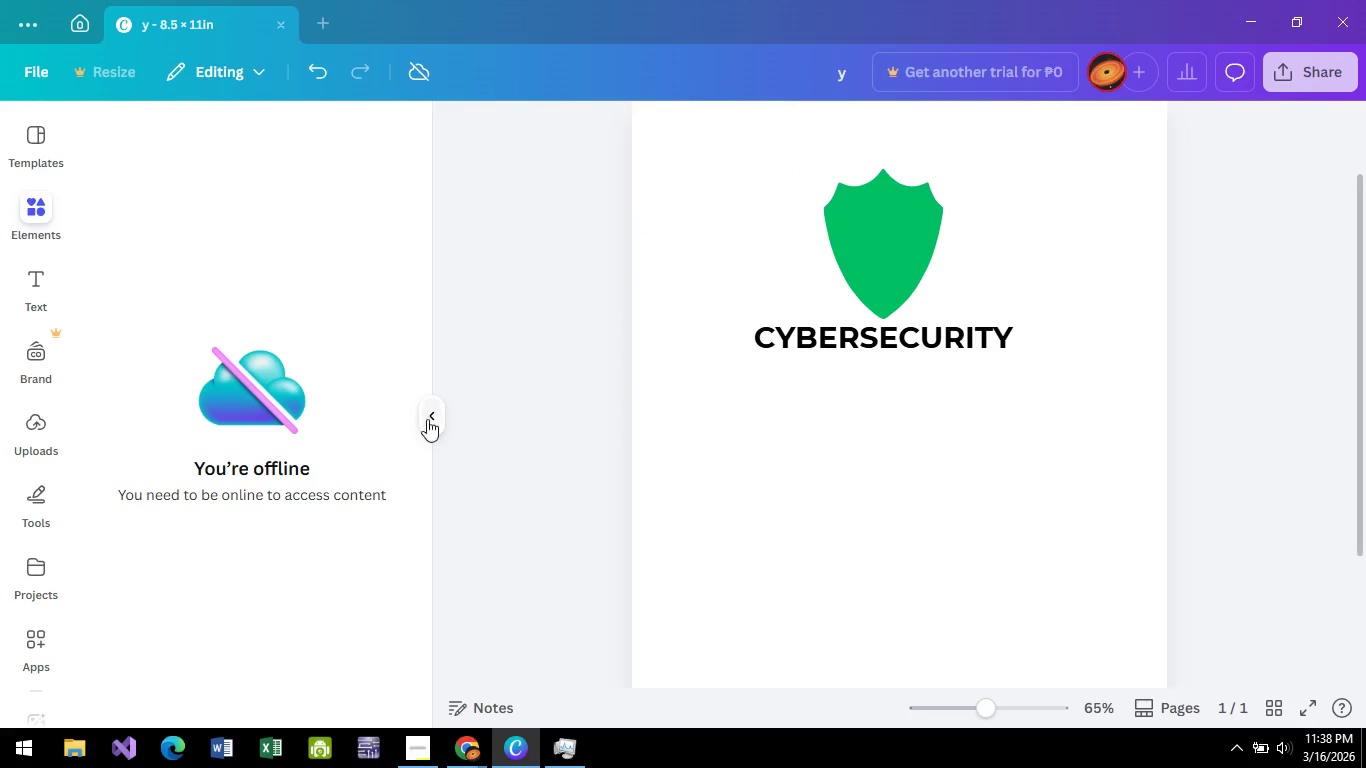 
left_click([432, 417])
 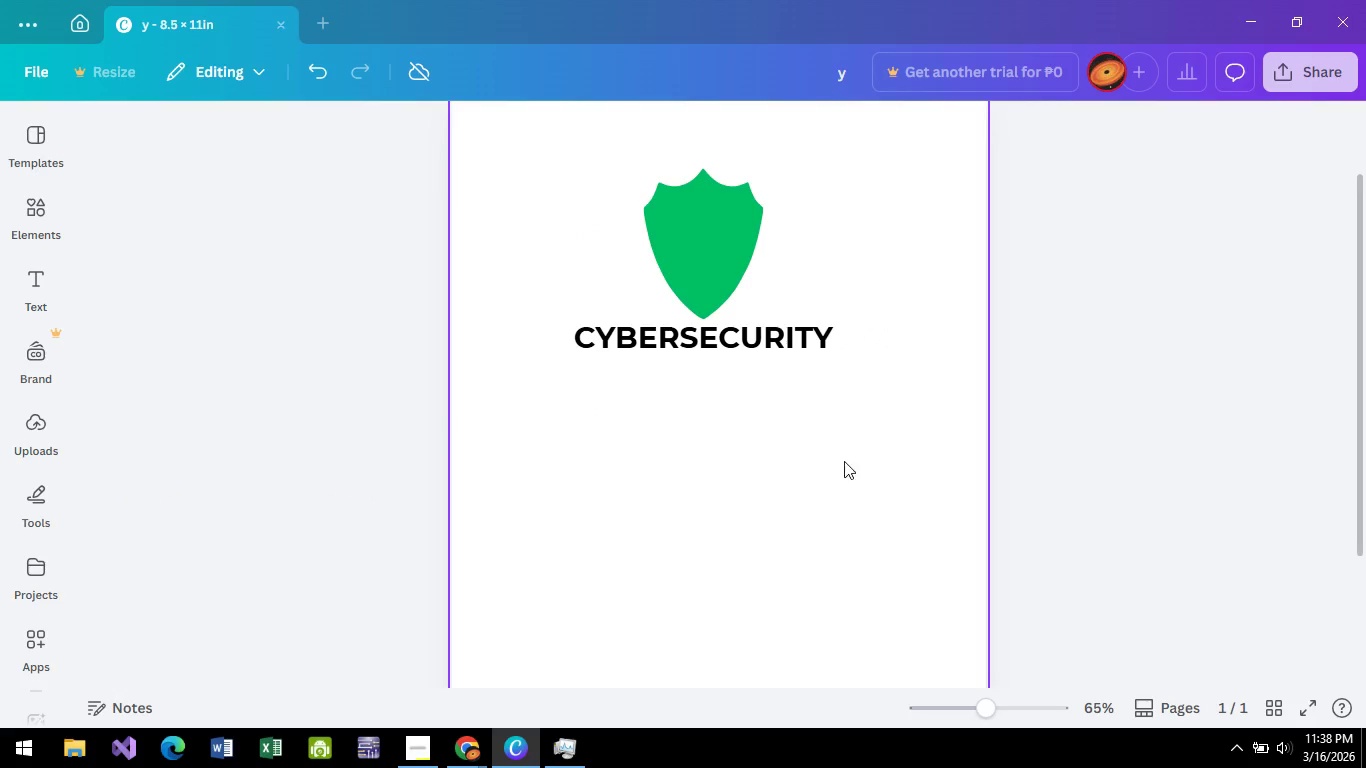 
scroll: coordinate [800, 493], scroll_direction: up, amount: 5.0
 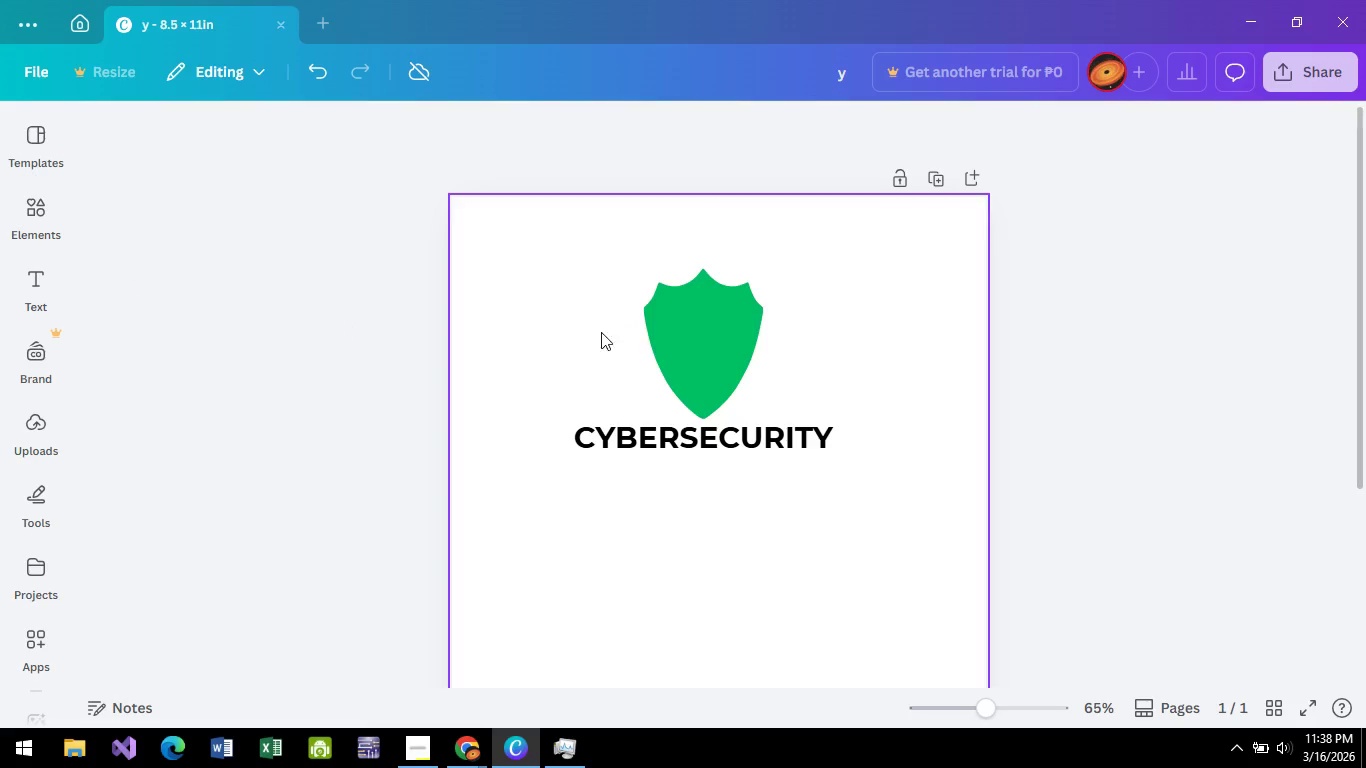 
left_click([714, 328])
 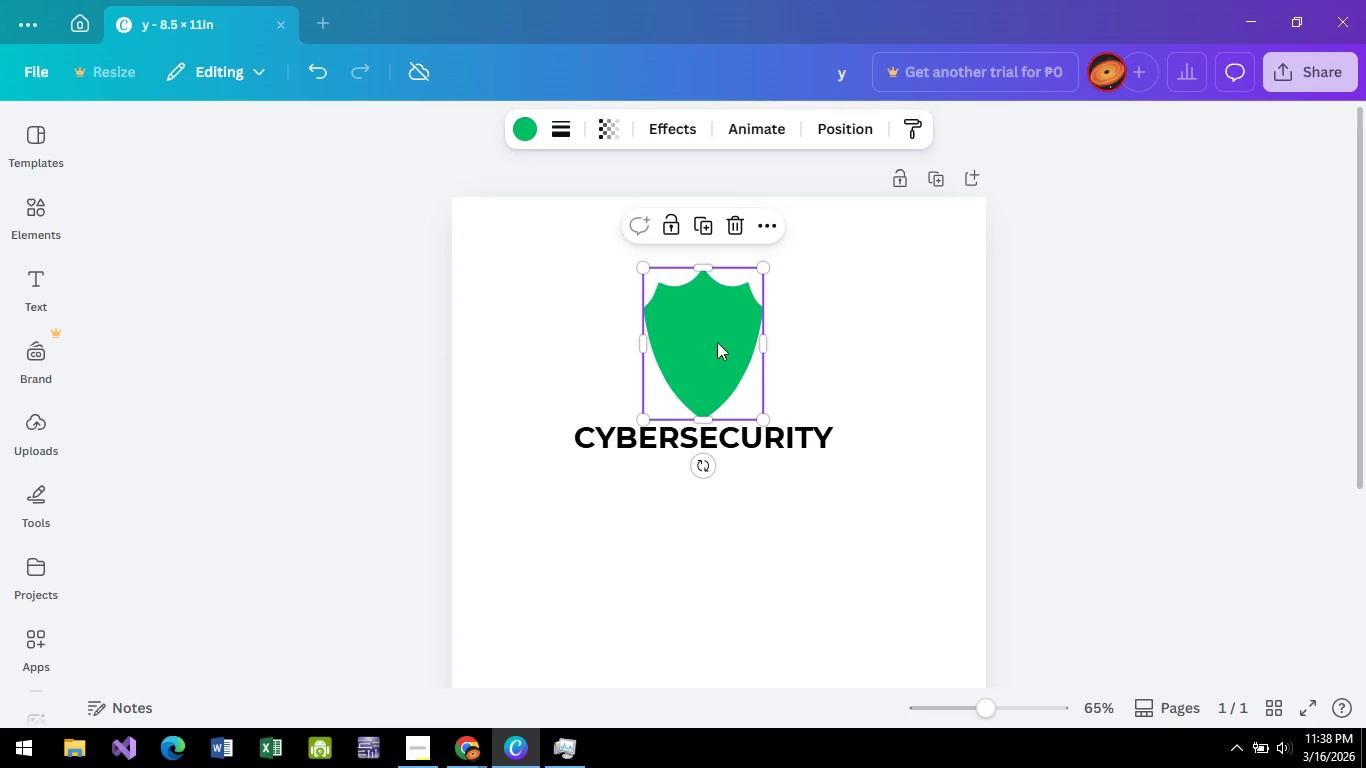 
left_click_drag(start_coordinate=[713, 328], to_coordinate=[713, 309])
 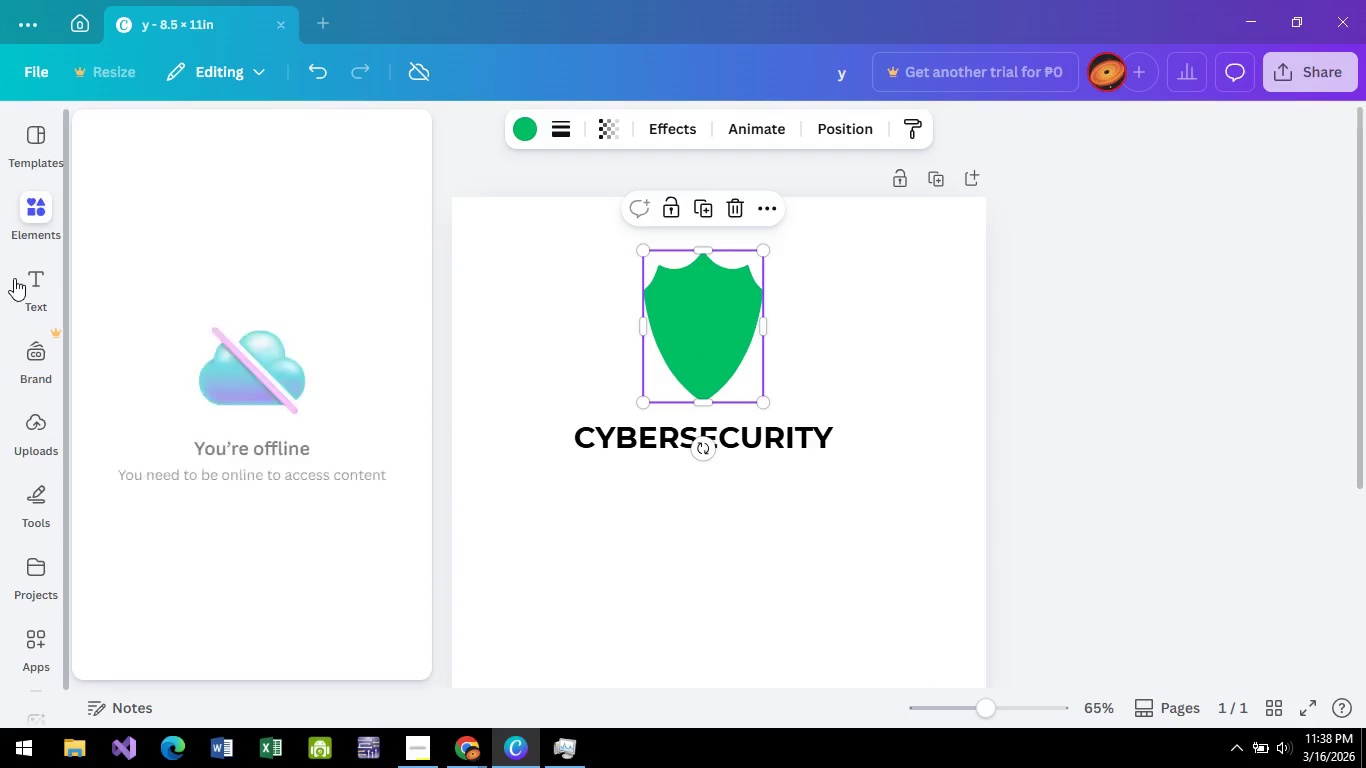 
mouse_move([37, 223])
 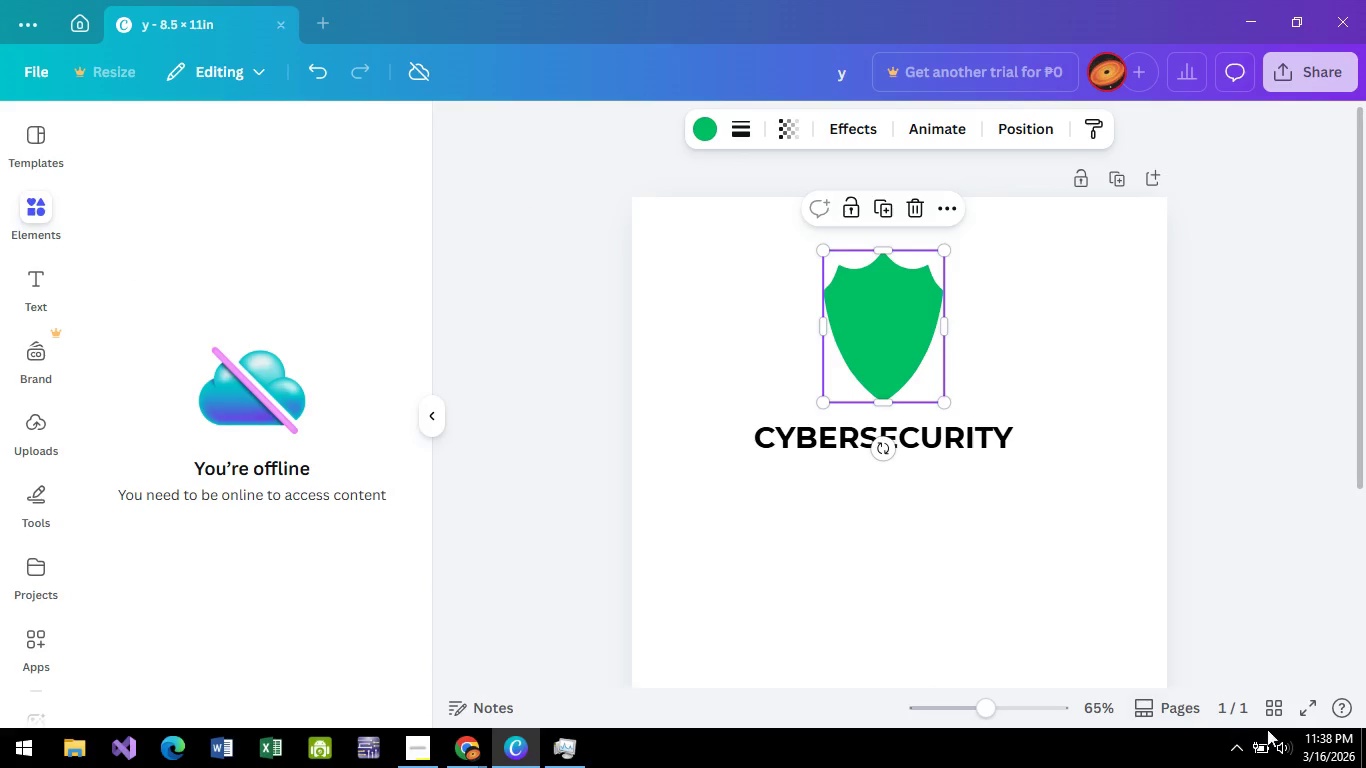 
left_click([1275, 758])
 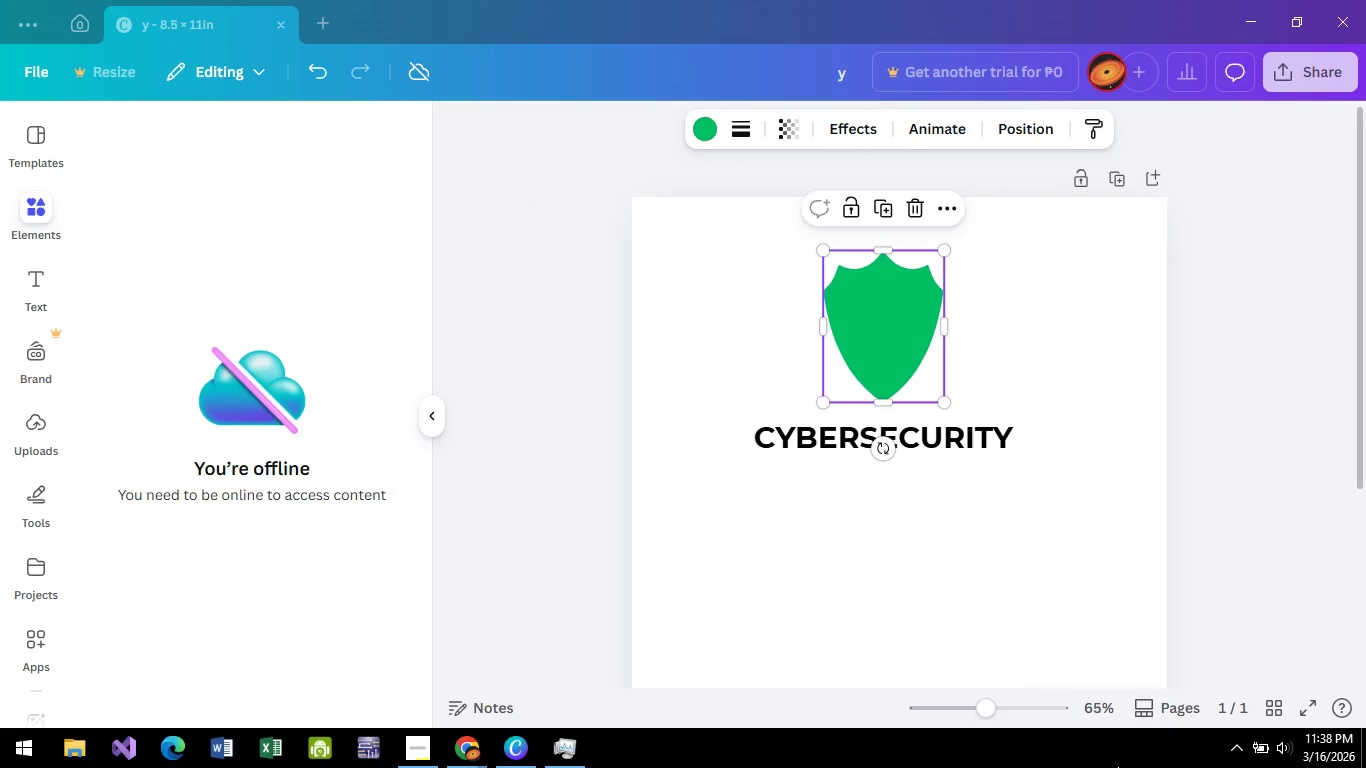 
double_click([1235, 757])
 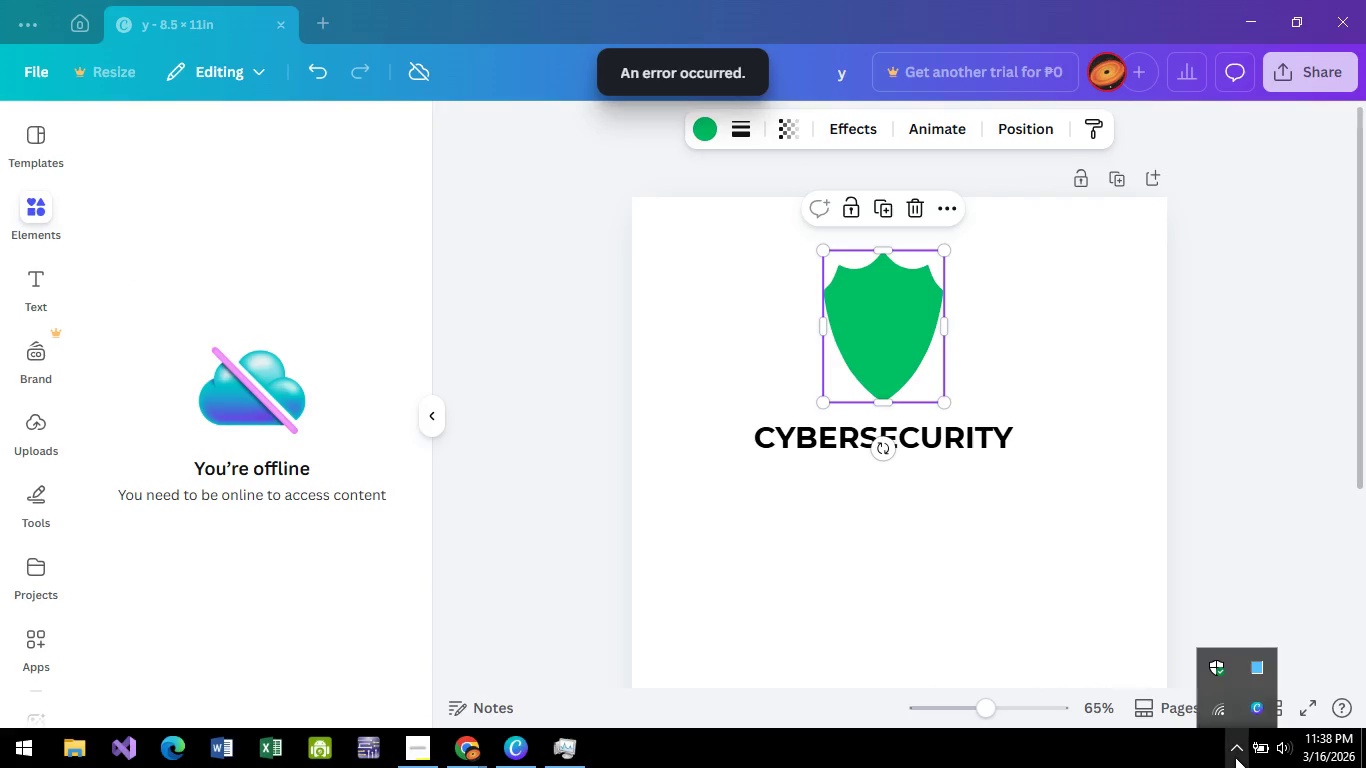 
left_click([1235, 757])
 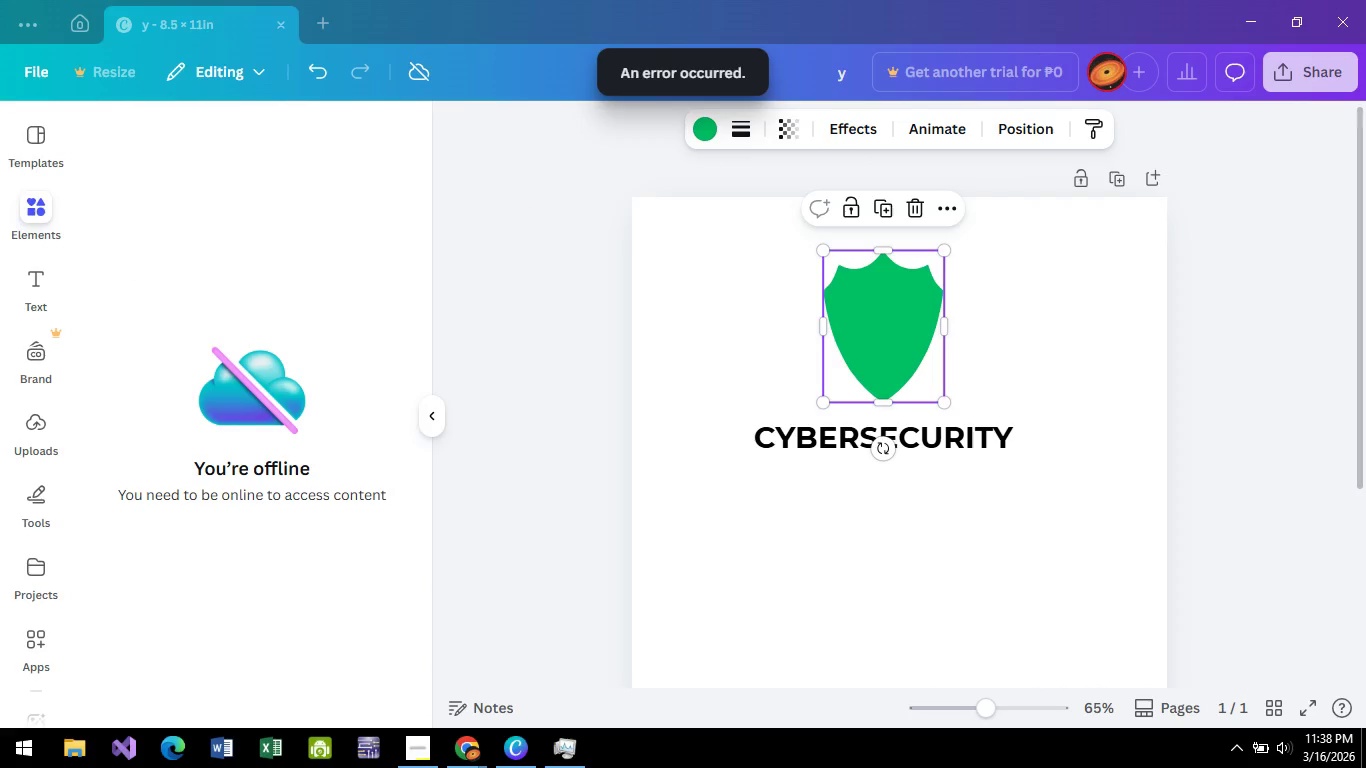 
double_click([1089, 767])
 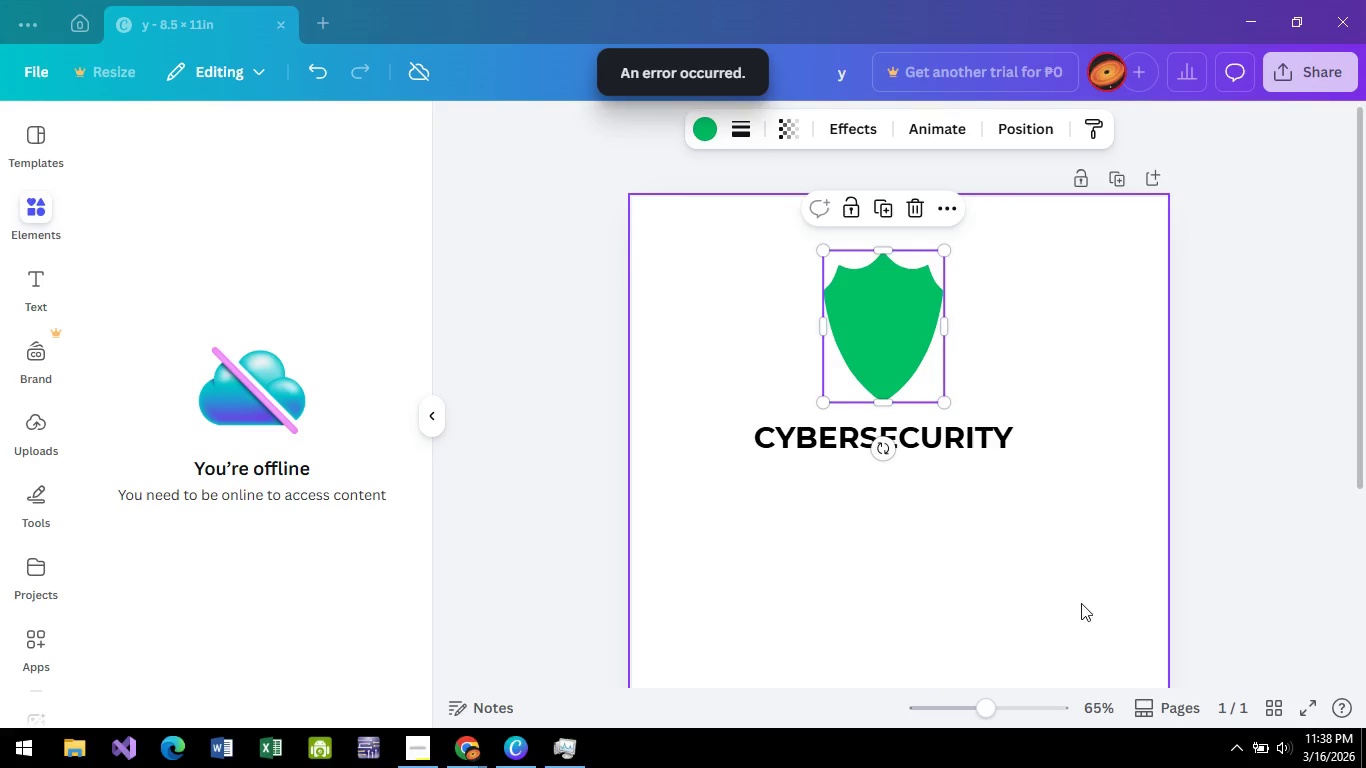 
left_click([1057, 621])
 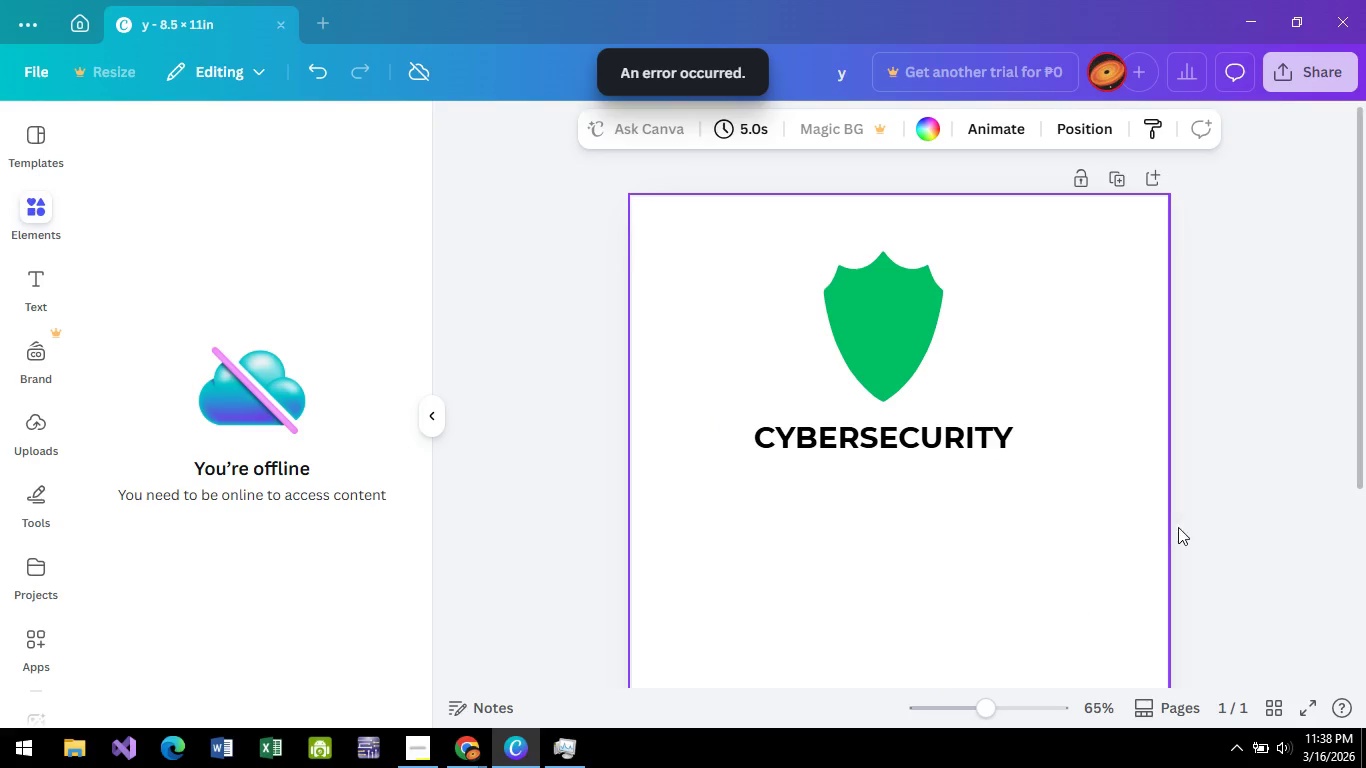 
left_click([1340, 479])
 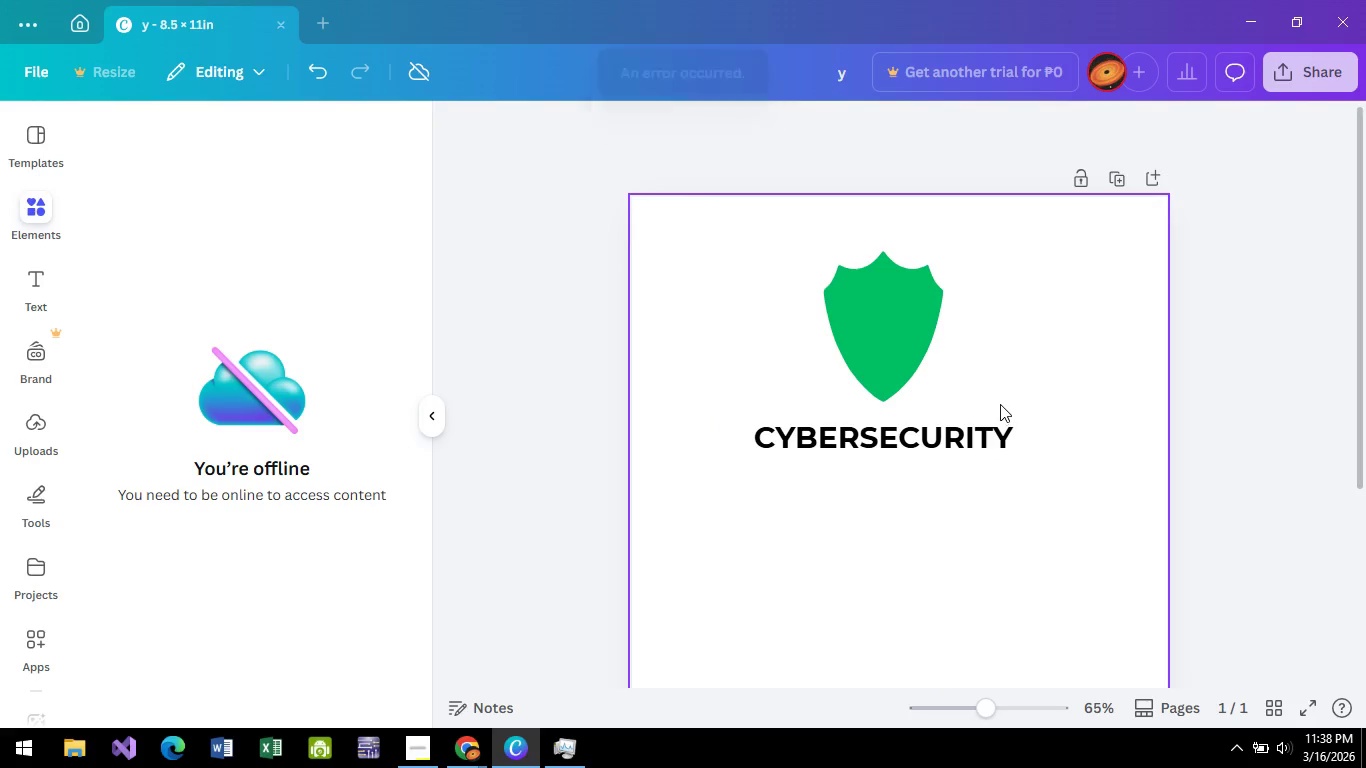 
double_click([1049, 334])
 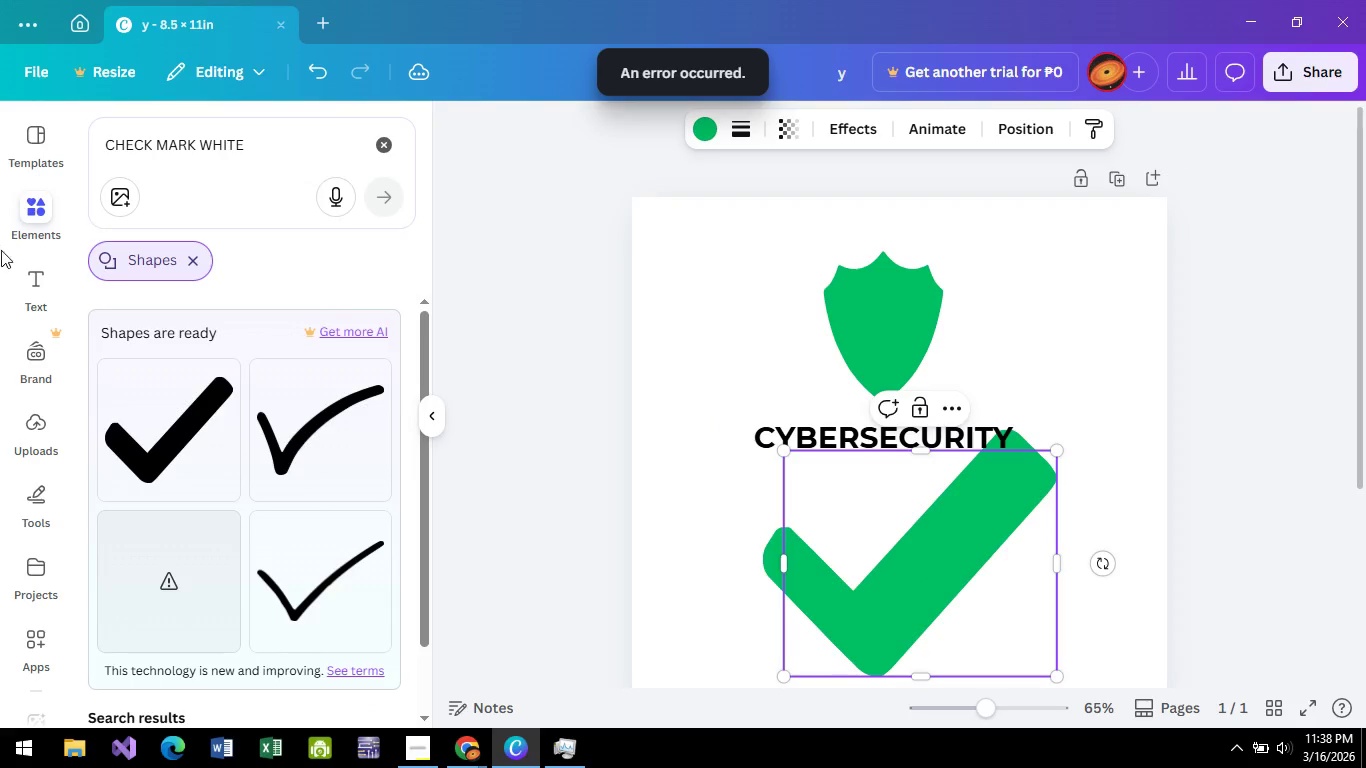 
left_click([31, 211])
 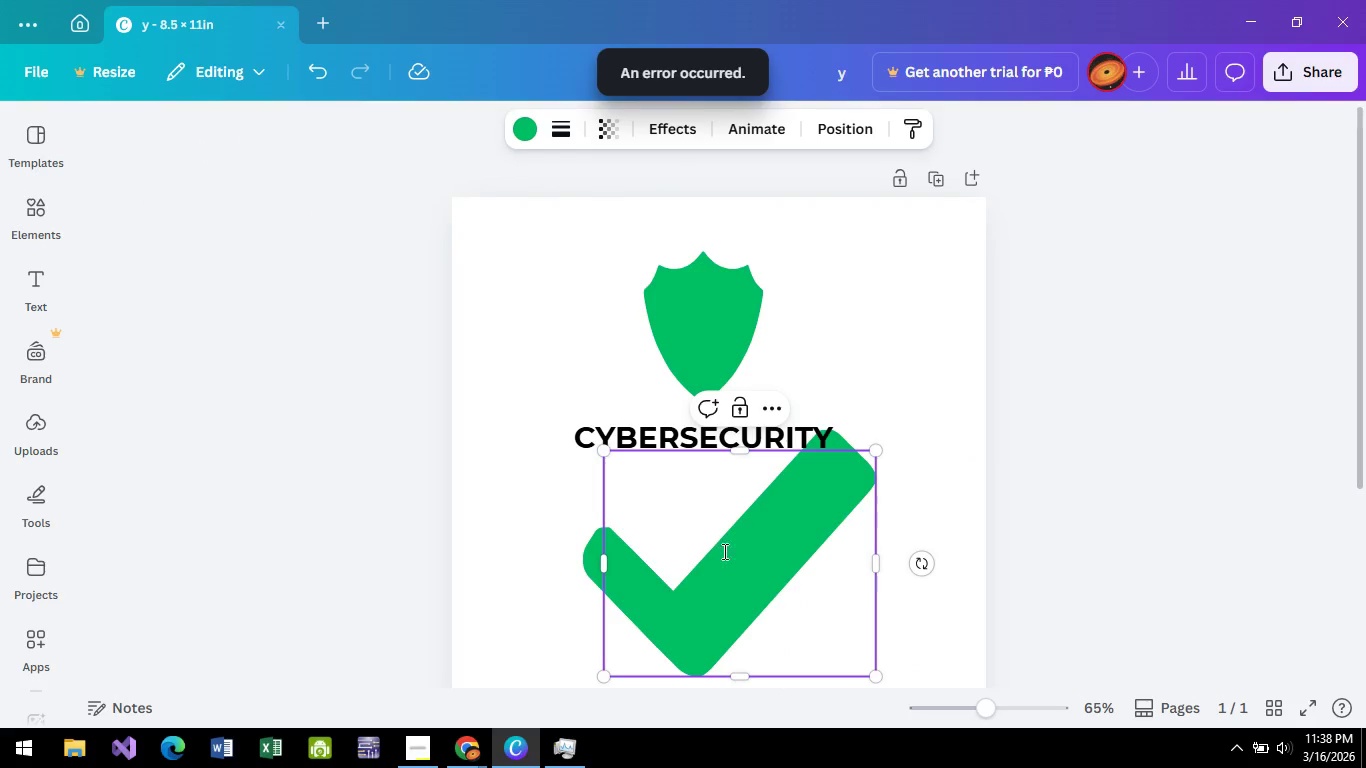 
left_click_drag(start_coordinate=[769, 573], to_coordinate=[716, 456])
 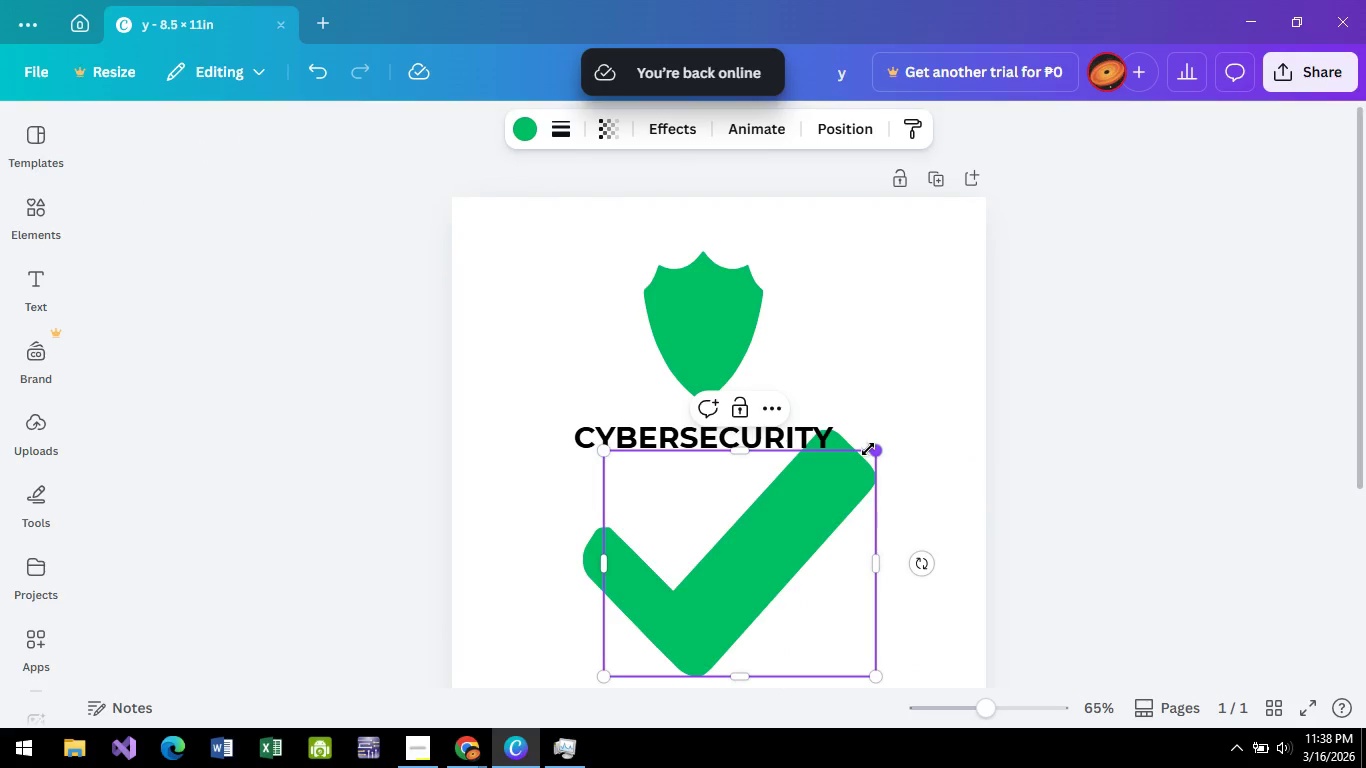 
left_click_drag(start_coordinate=[874, 448], to_coordinate=[685, 575])
 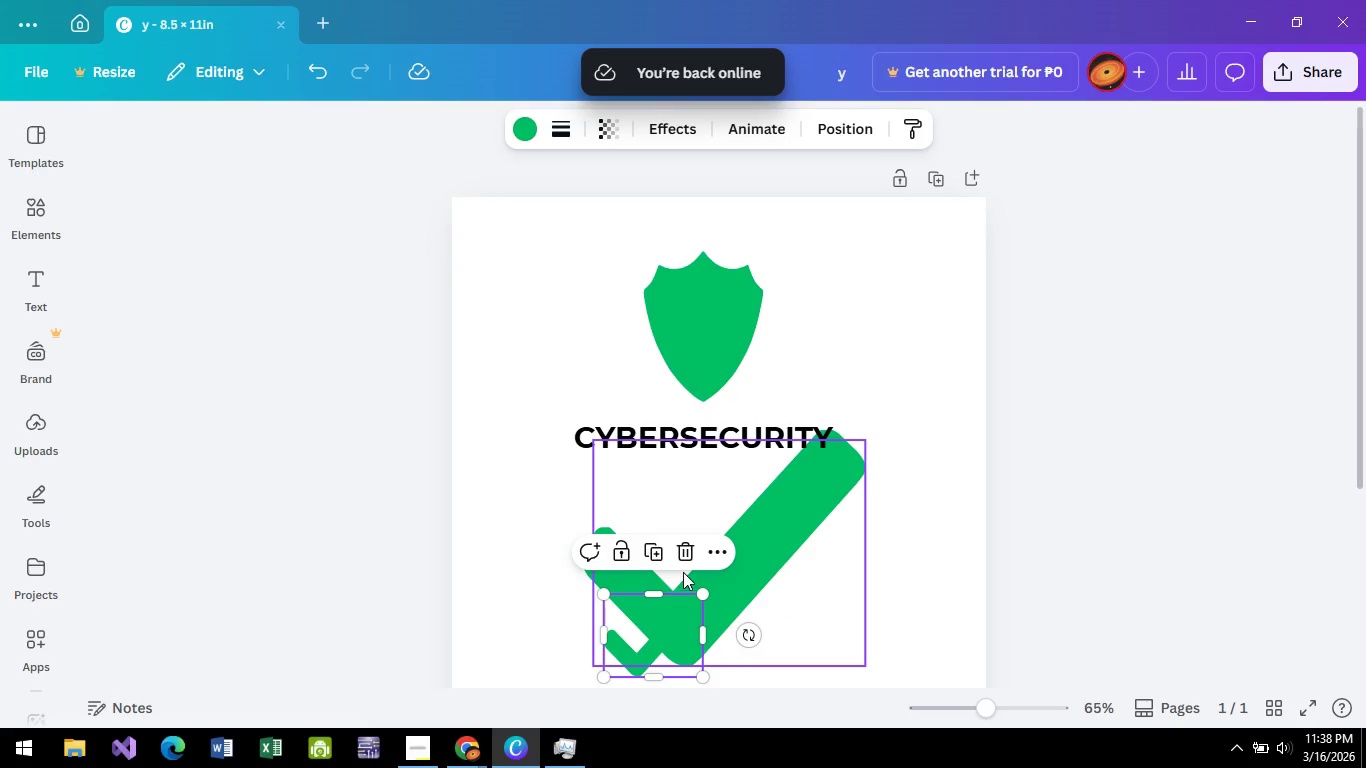 
key(Delete)
 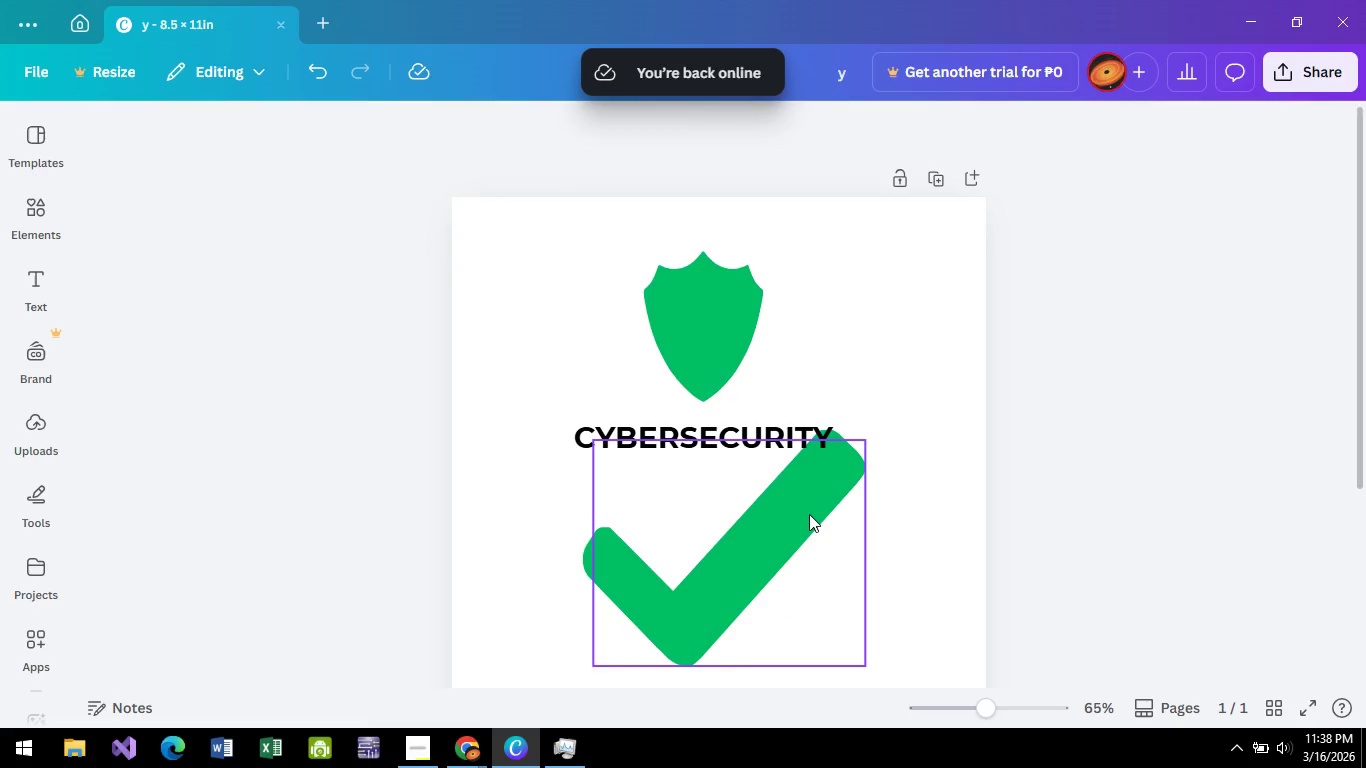 
left_click([809, 514])
 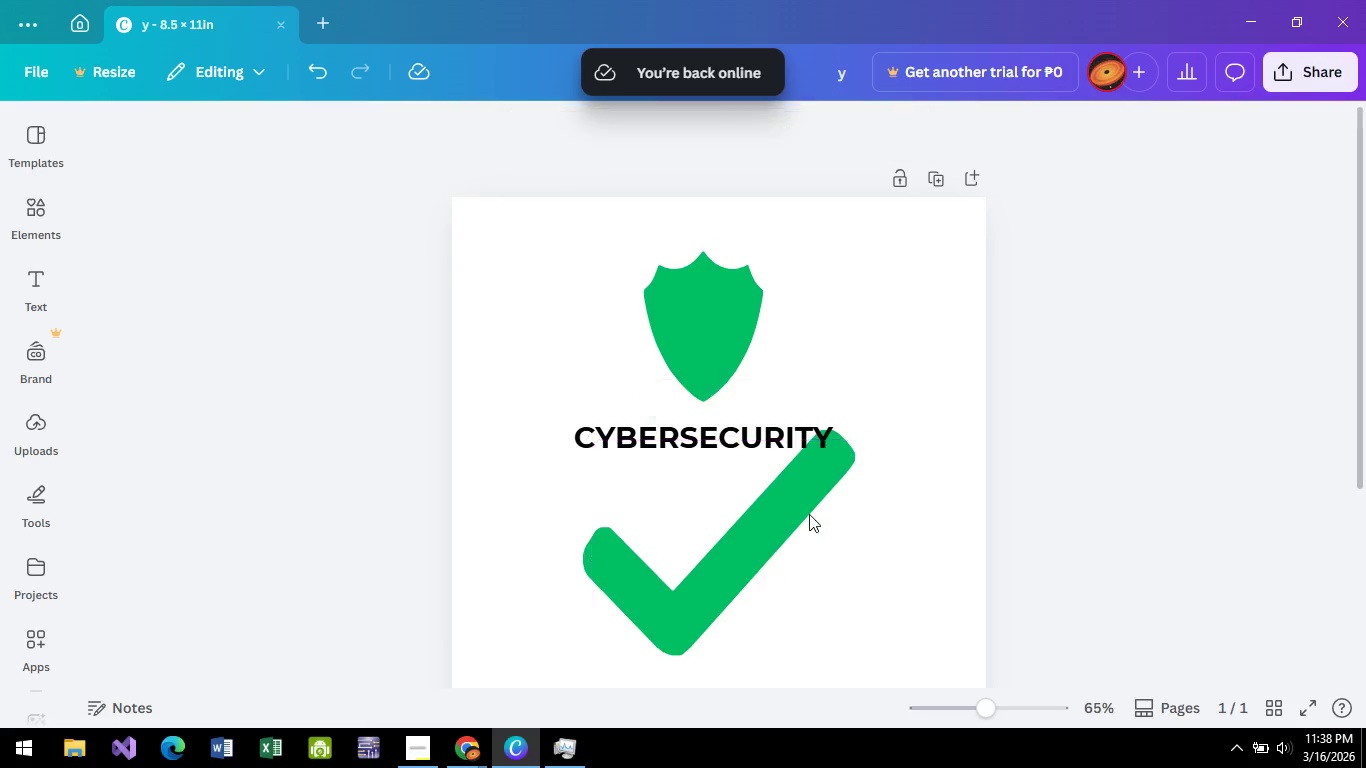 
key(Delete)
 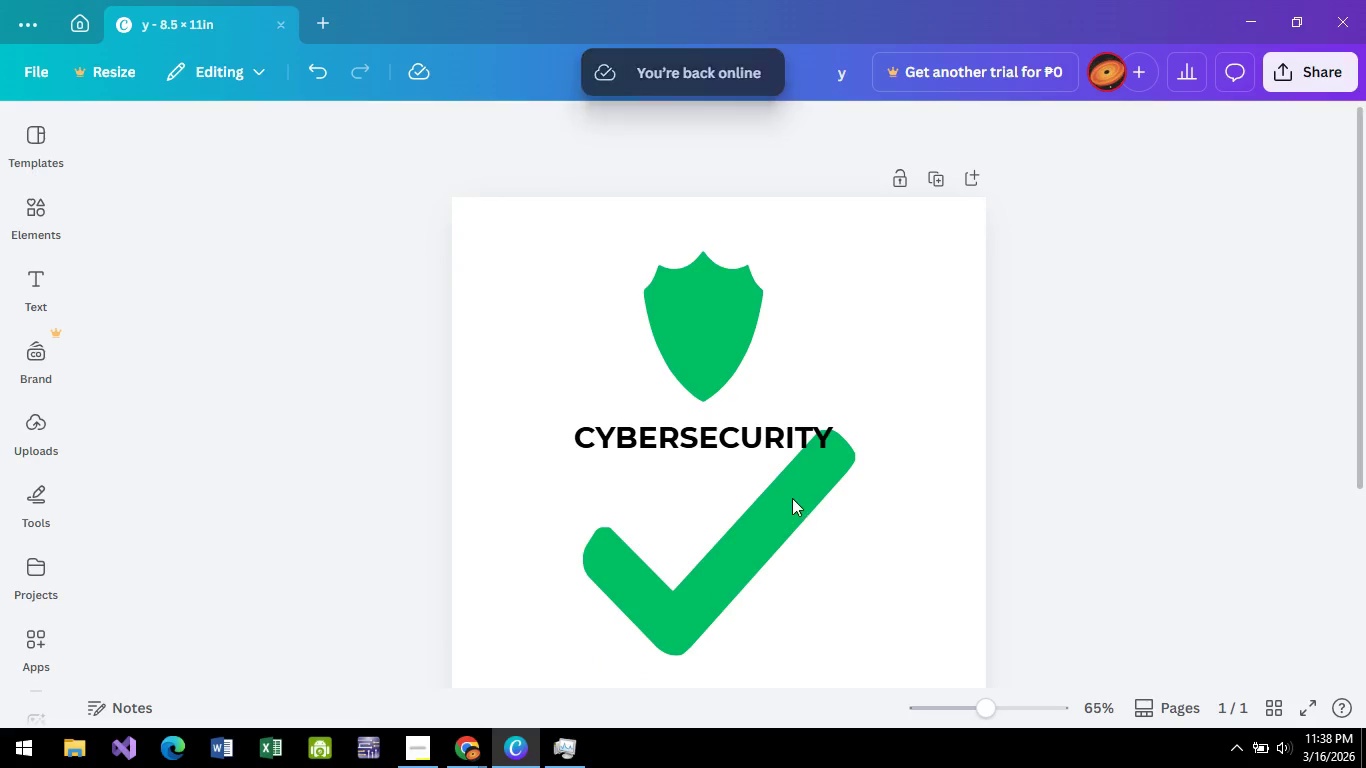 
left_click([792, 498])
 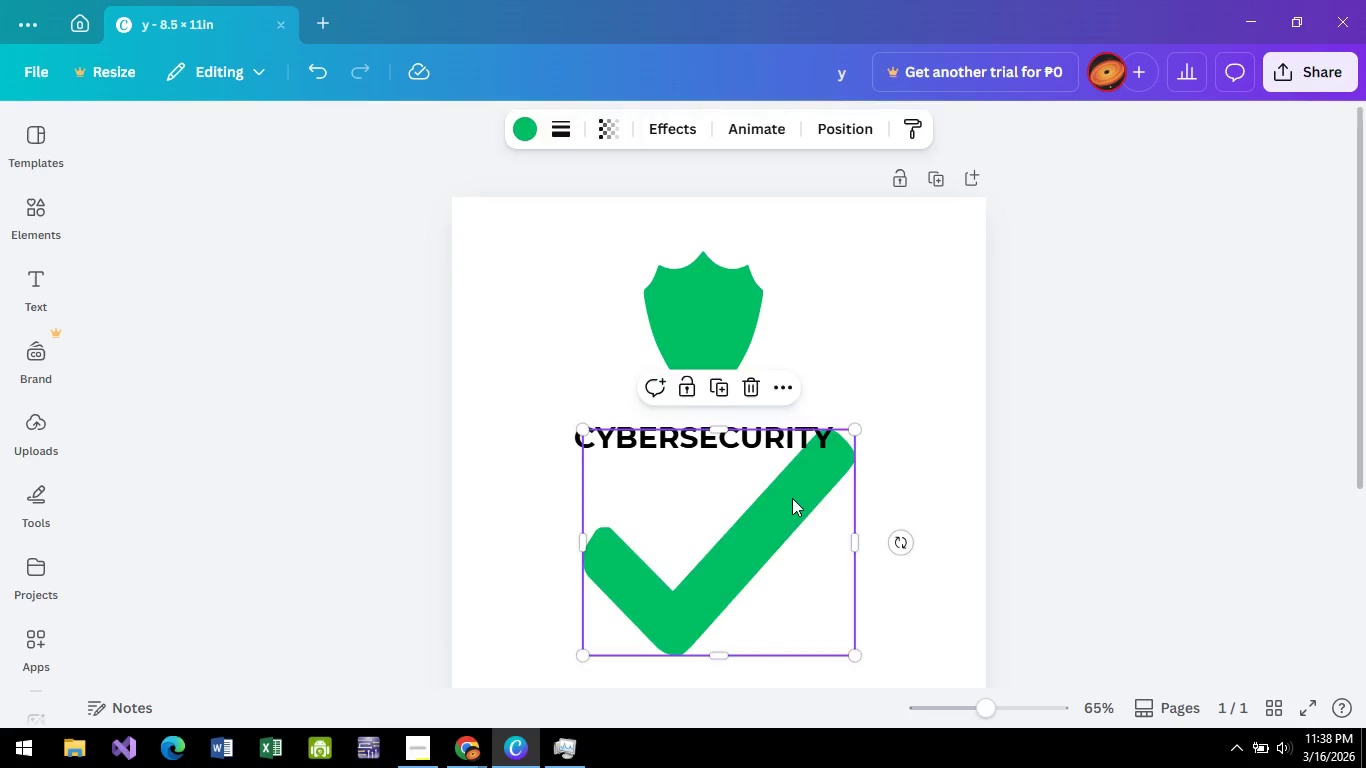 
key(Delete)
 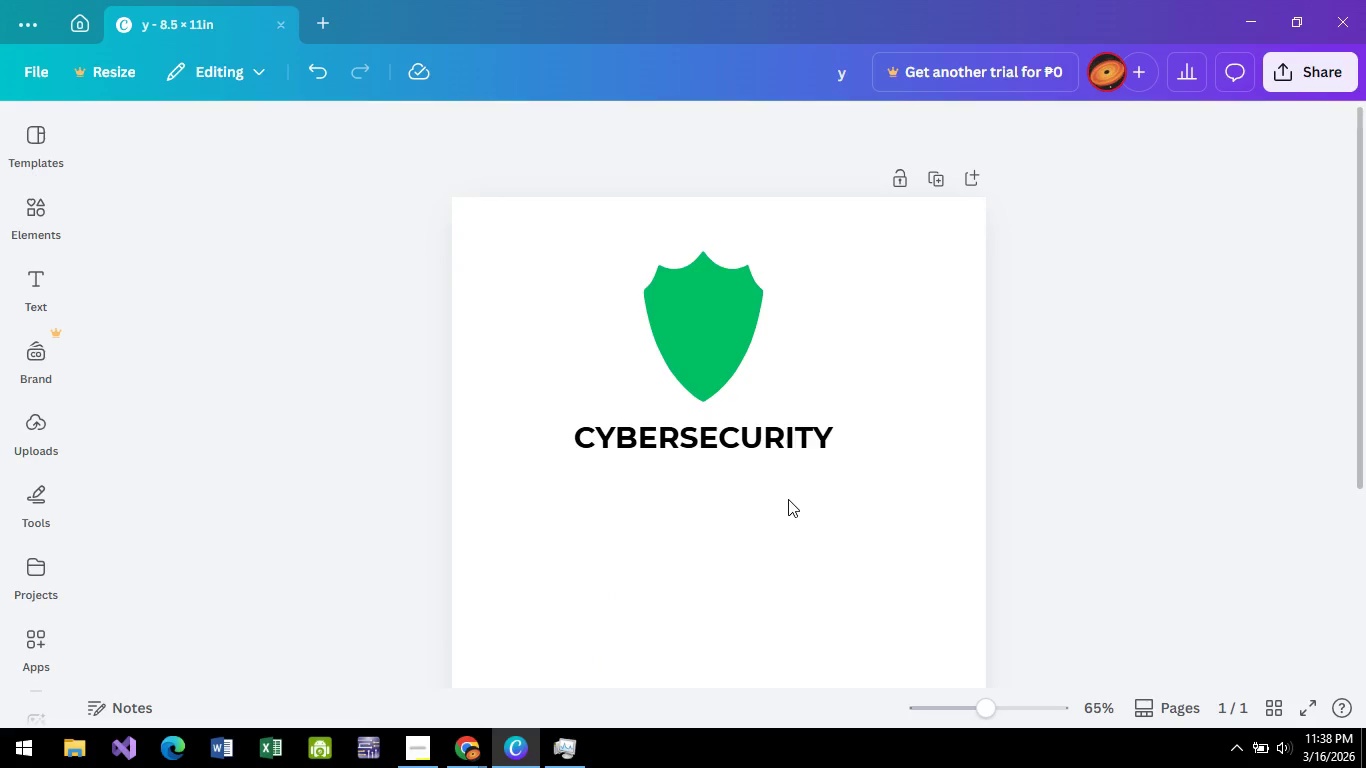 
key(Control+ControlLeft)
 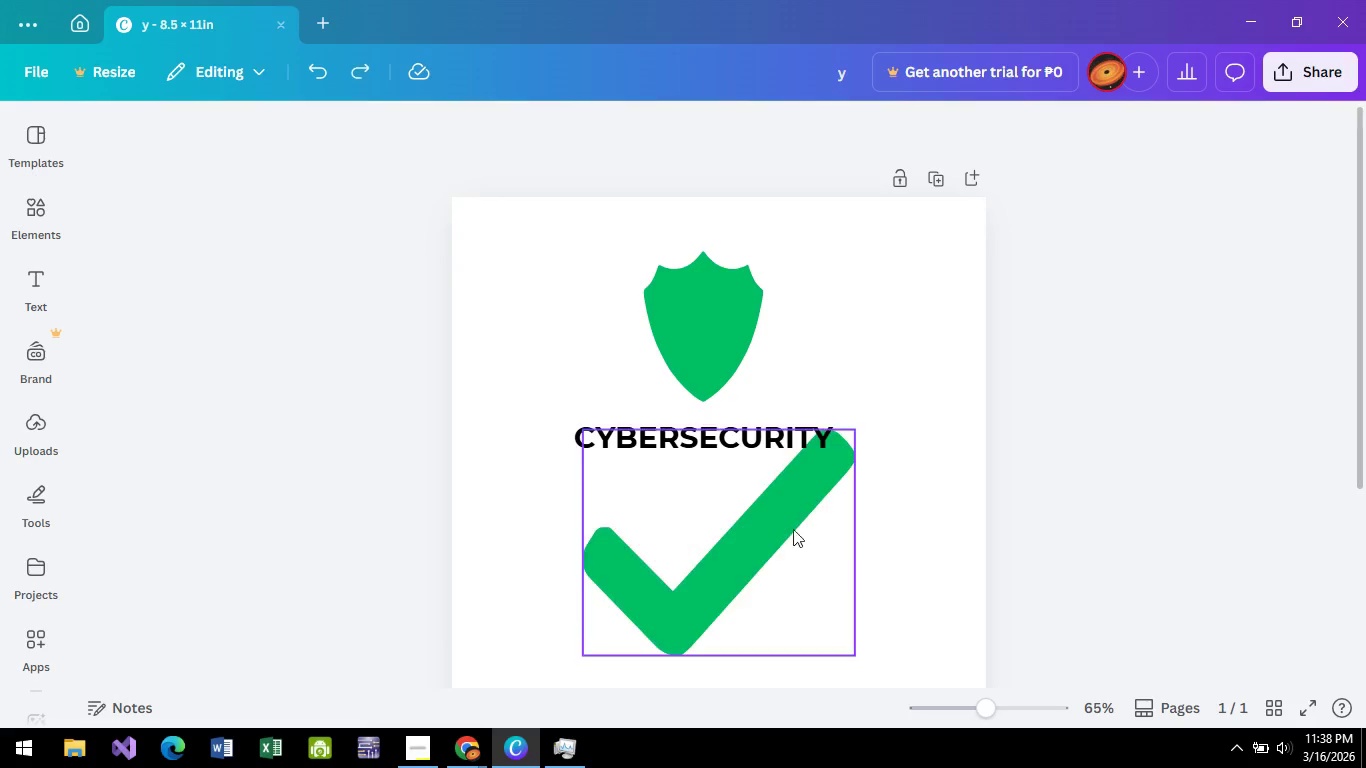 
key(Control+Z)
 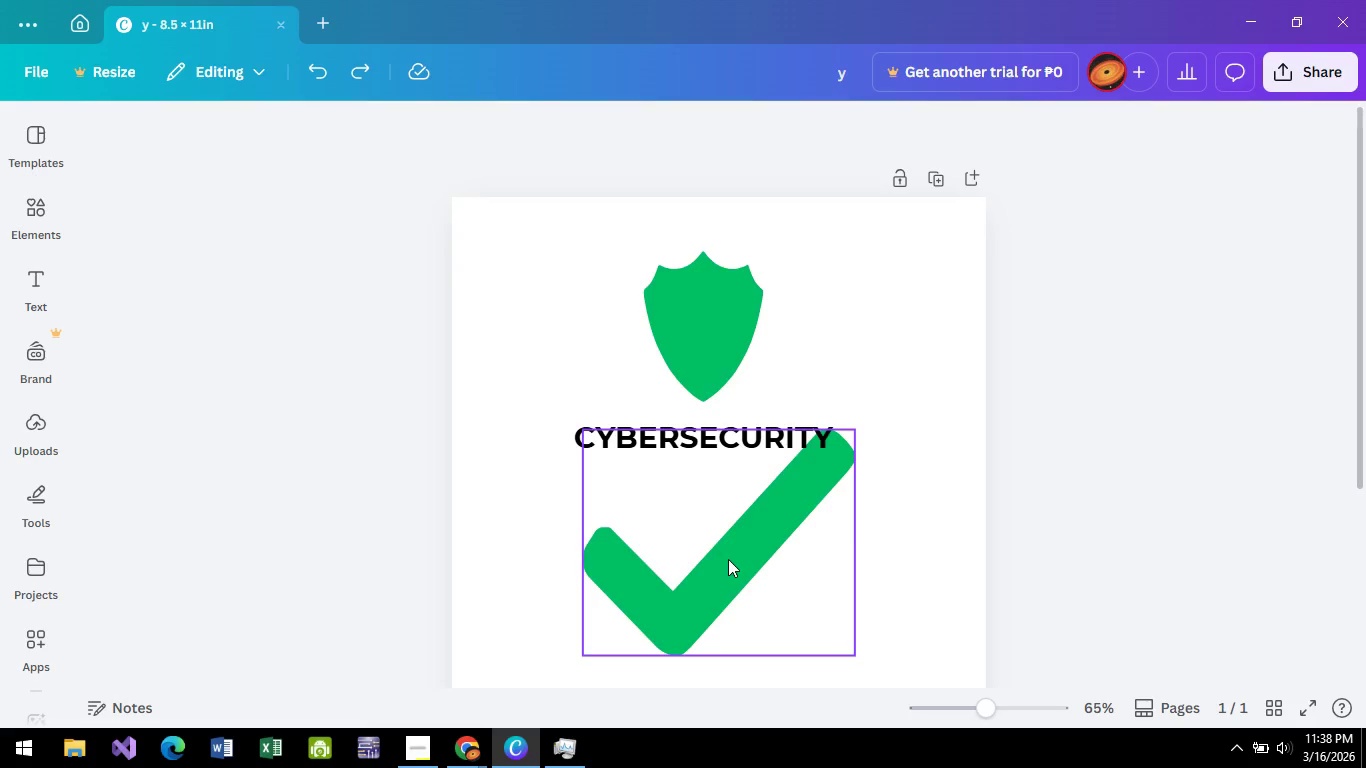 
right_click([729, 558])
 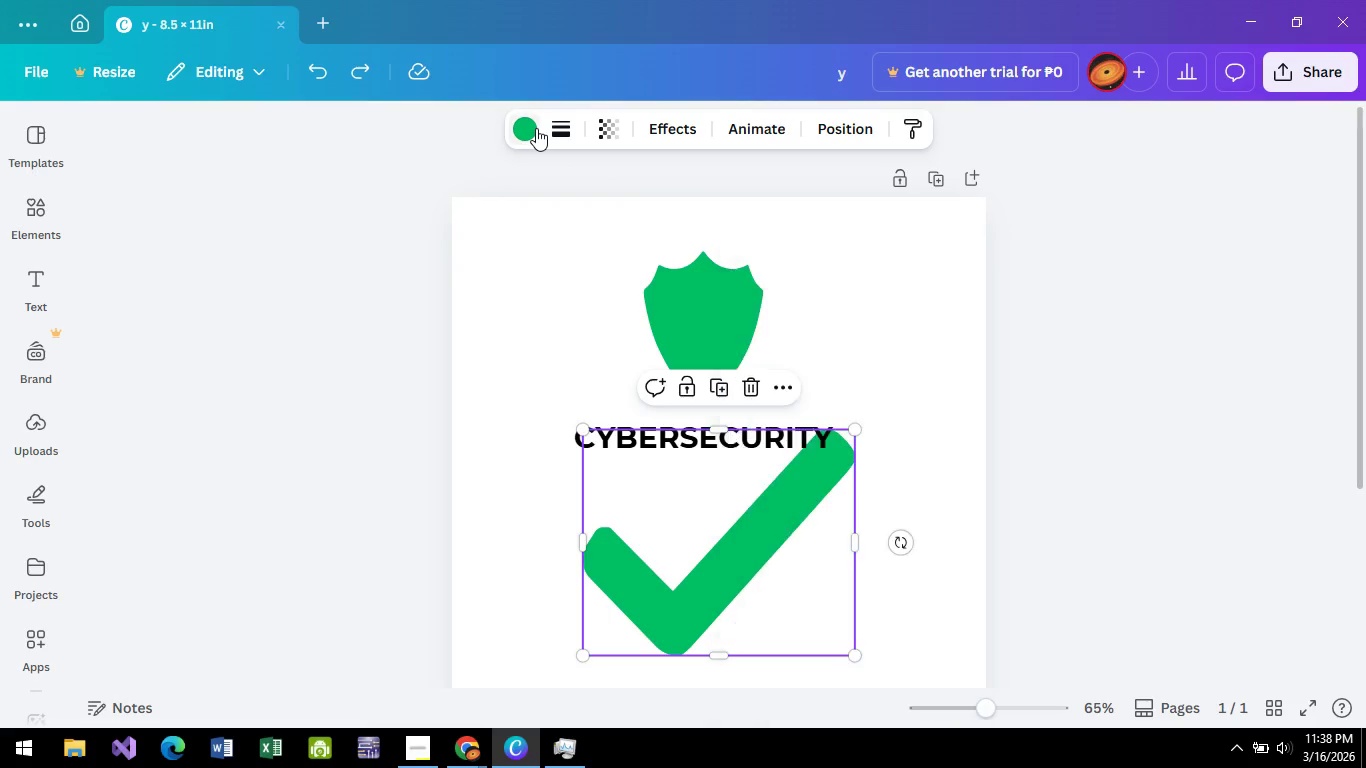 
double_click([520, 134])
 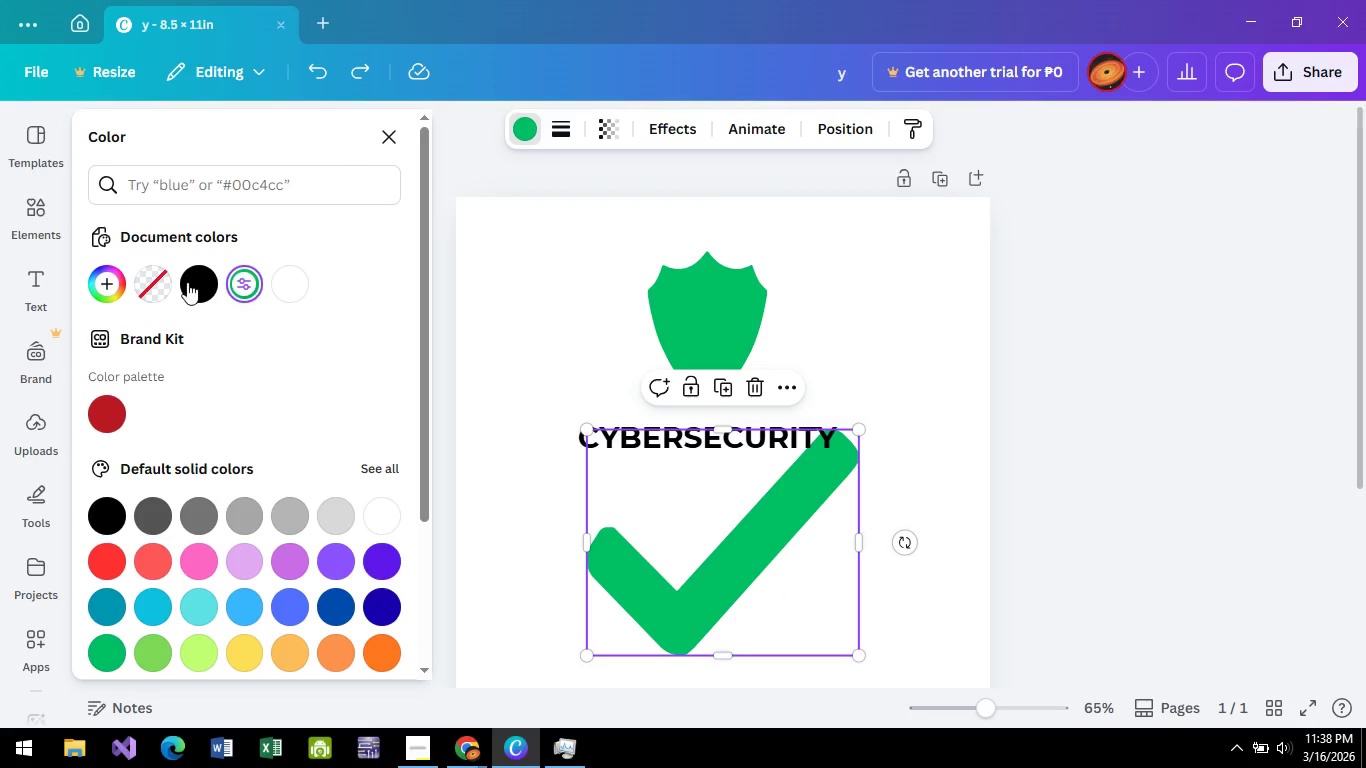 
left_click([185, 281])
 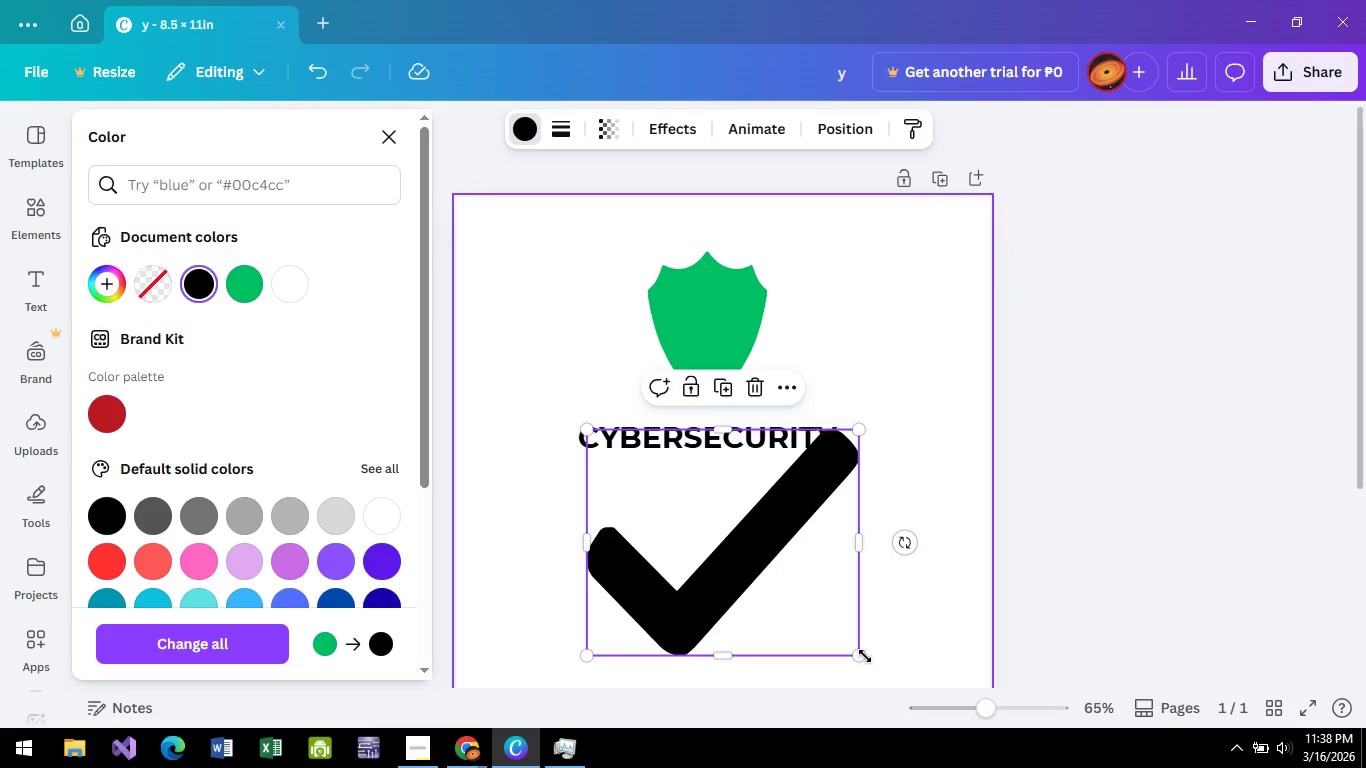 
left_click_drag(start_coordinate=[858, 656], to_coordinate=[635, 482])
 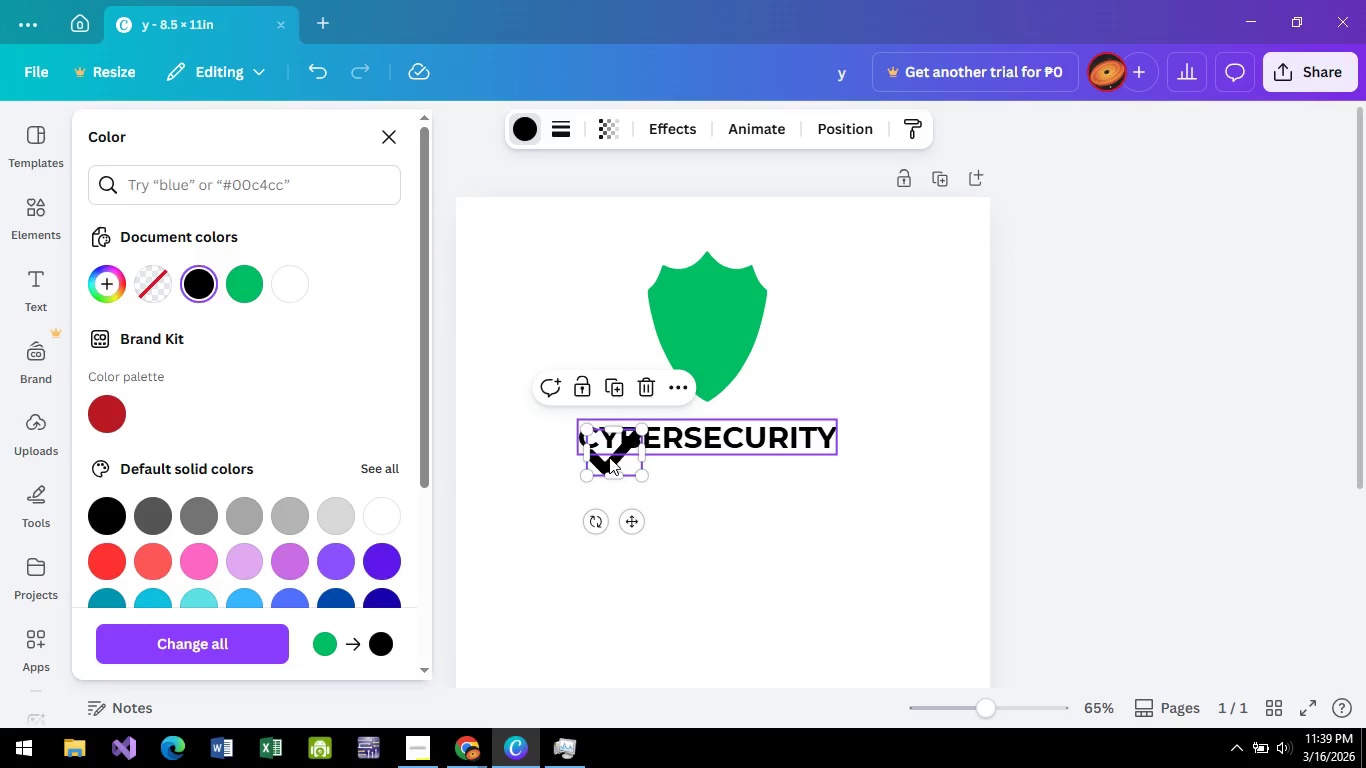 
left_click_drag(start_coordinate=[613, 459], to_coordinate=[712, 326])
 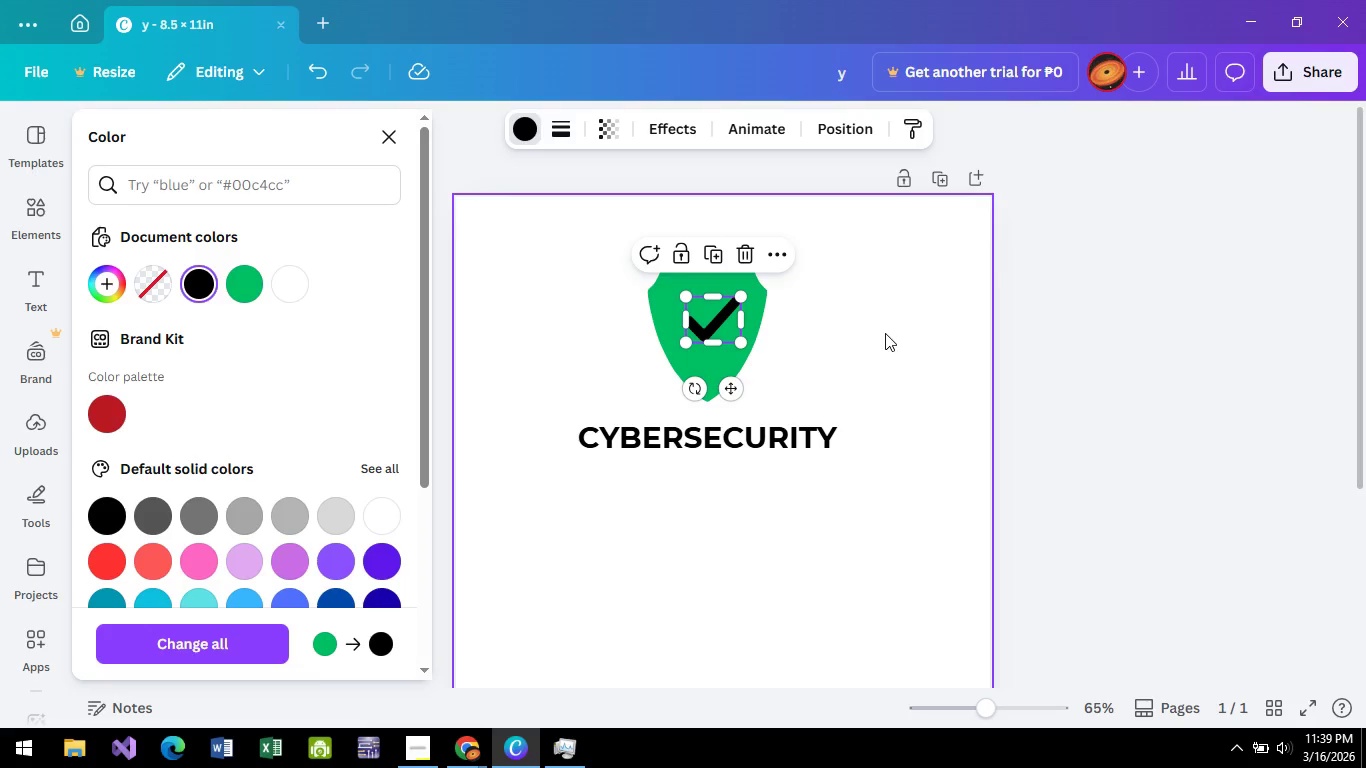 
left_click([885, 333])
 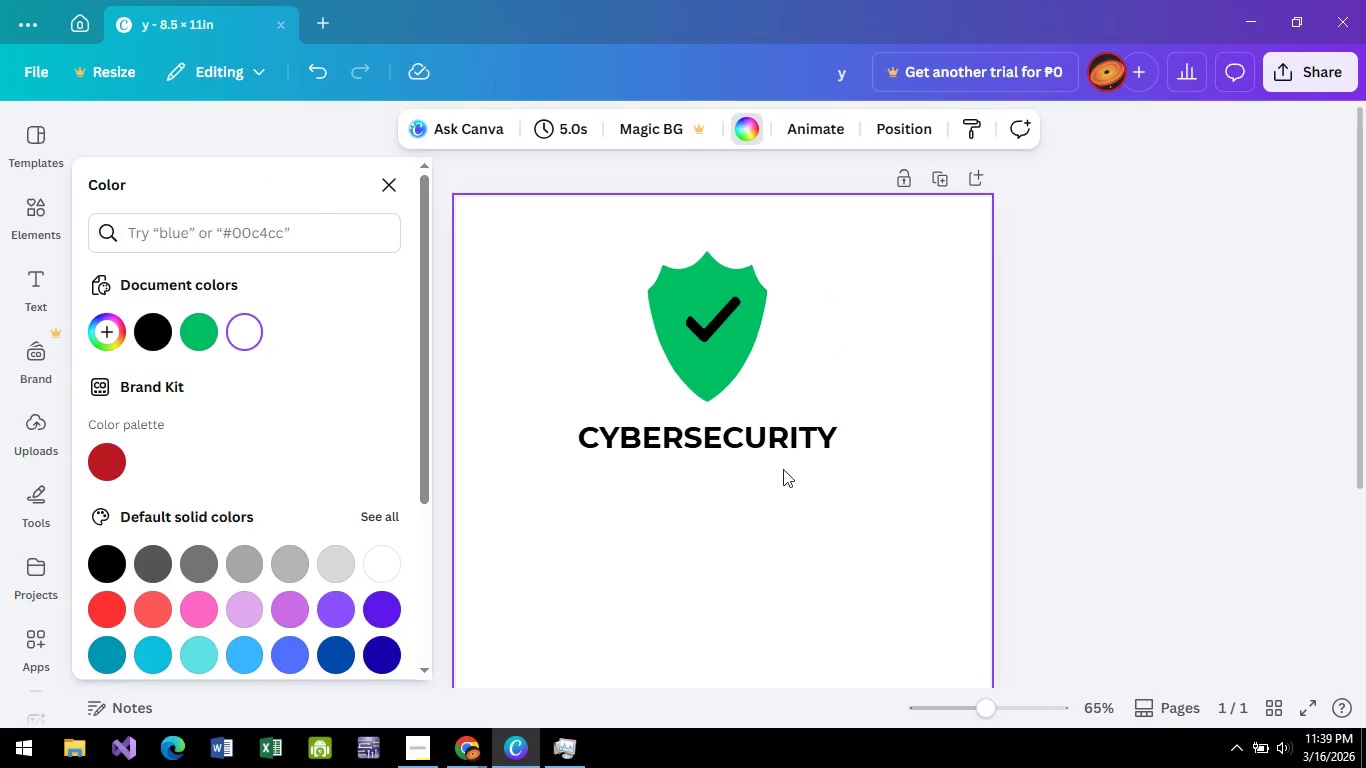 
scroll: coordinate [765, 468], scroll_direction: up, amount: 1.0
 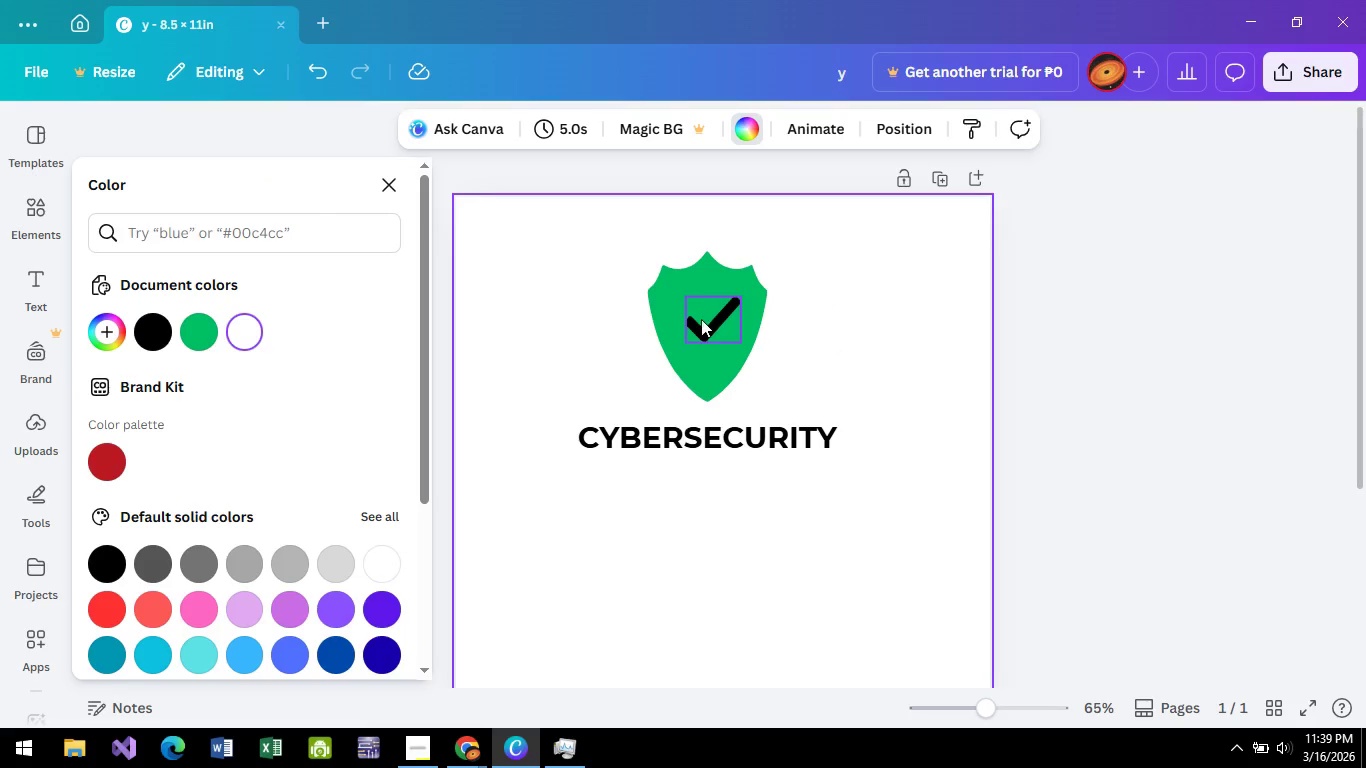 
left_click([698, 325])
 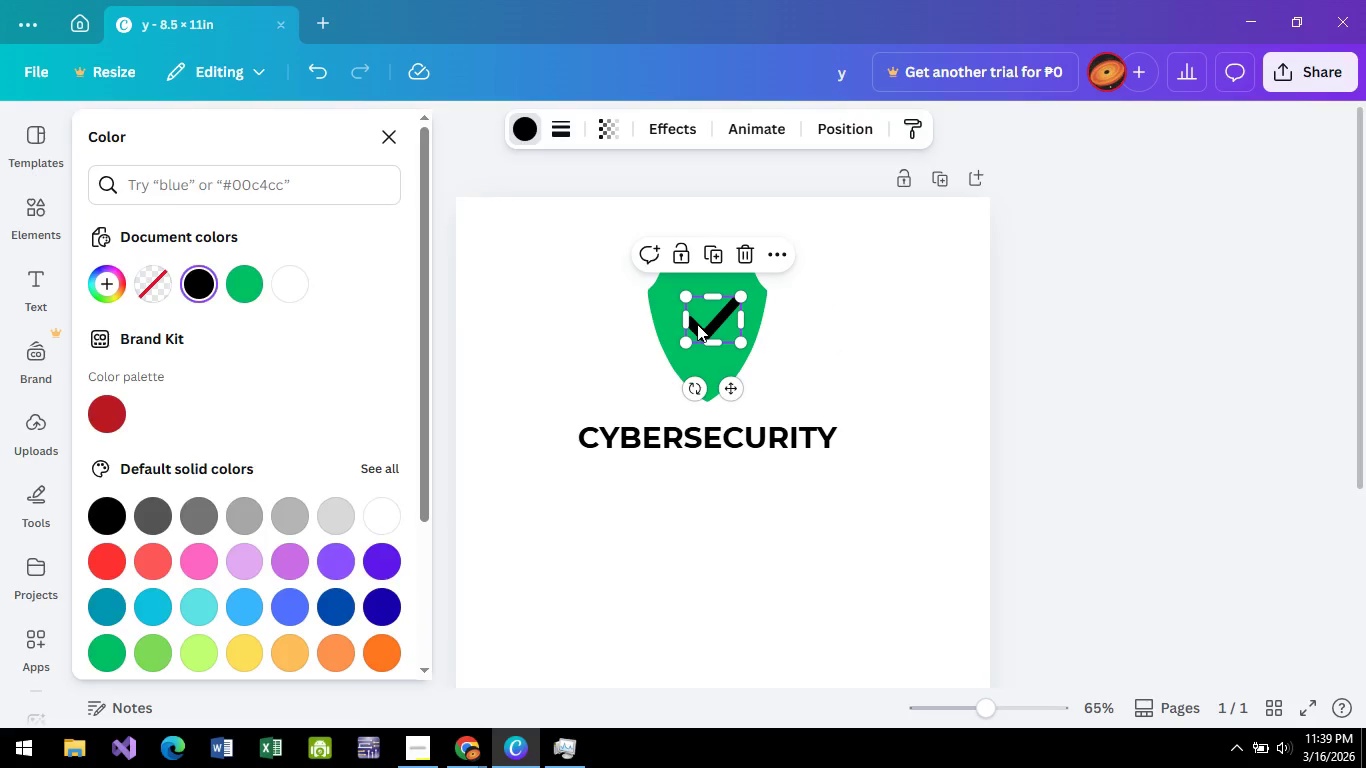 
key(Delete)
 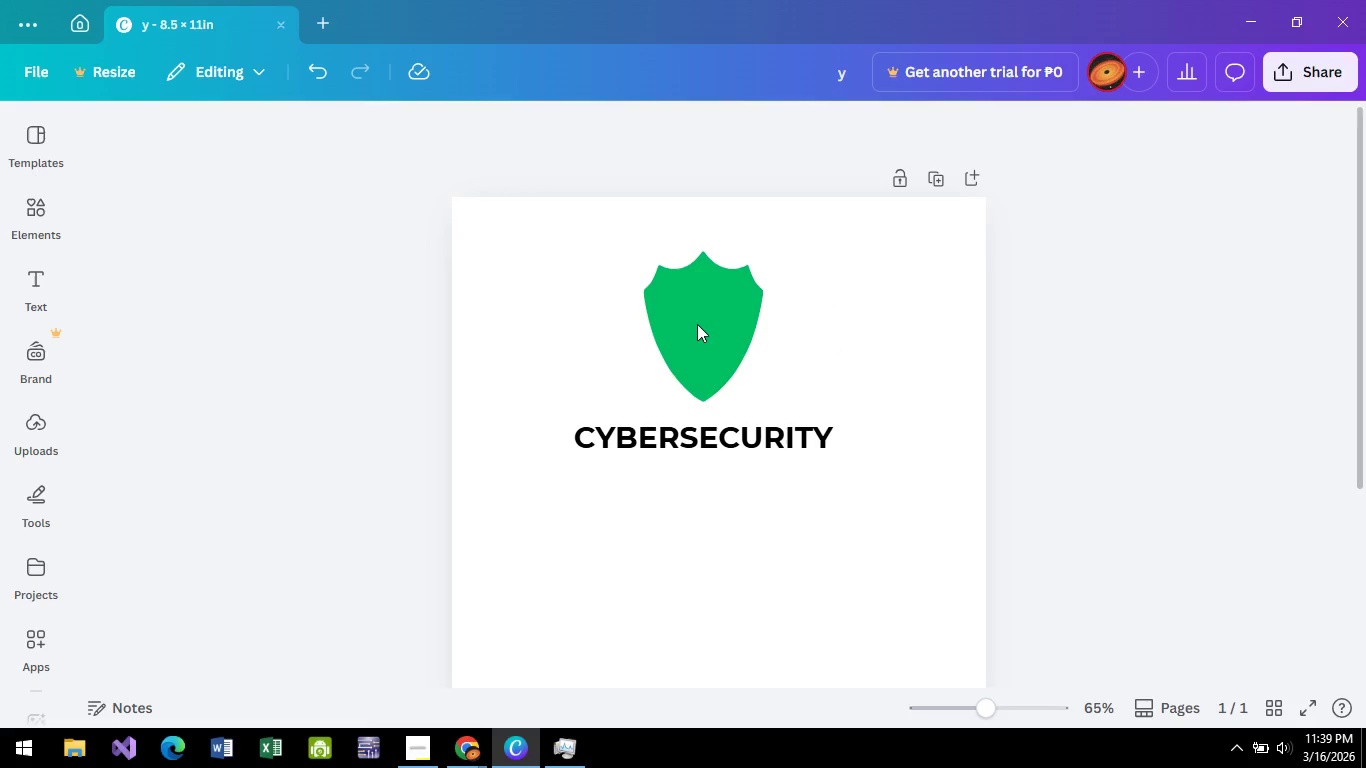 
key(Alt+AltLeft)
 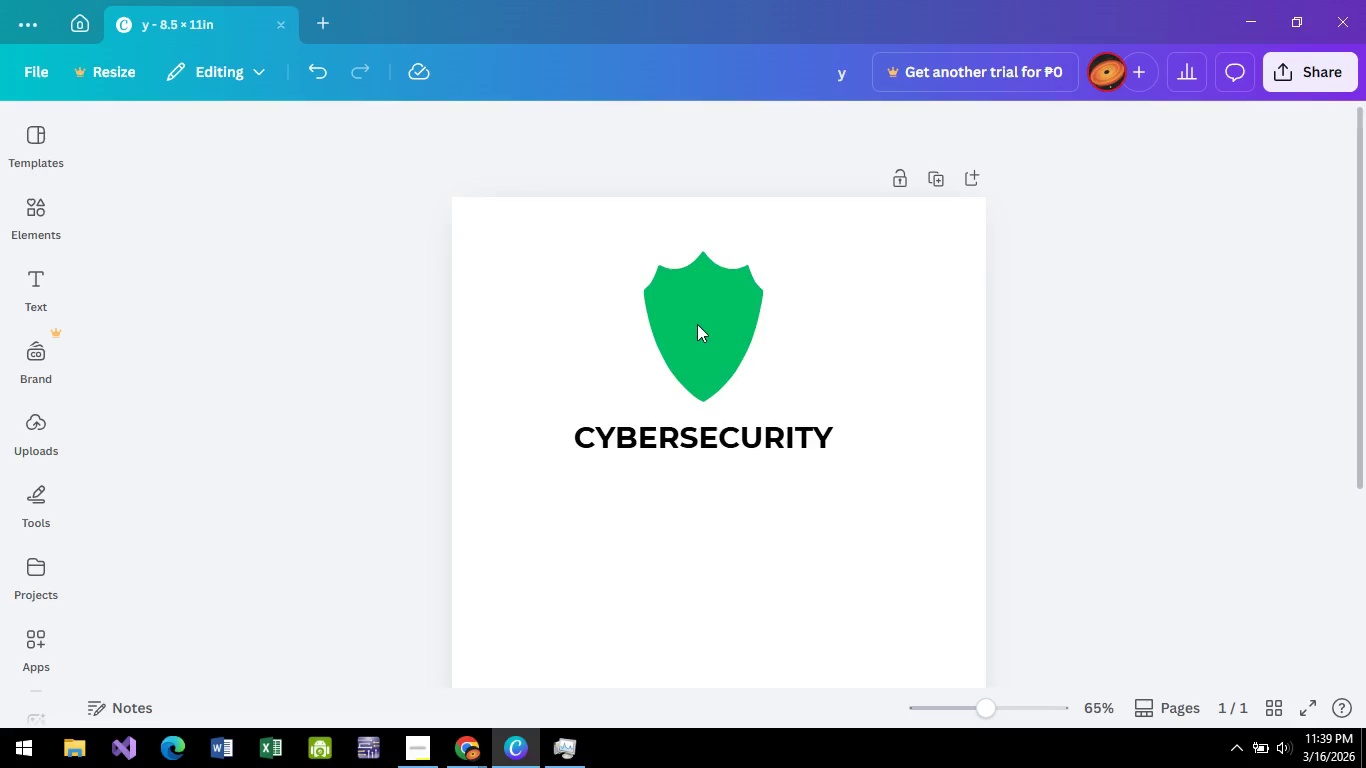 
key(Alt+Tab)
 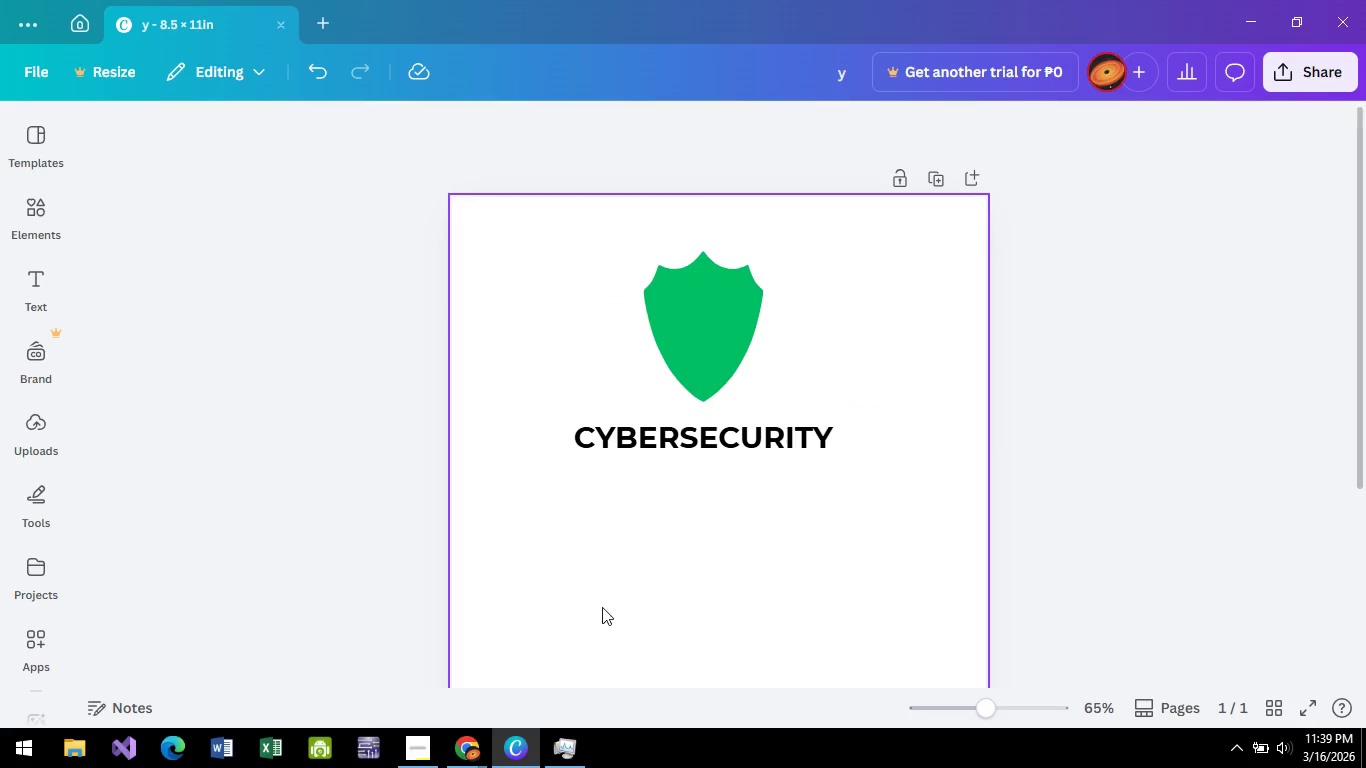 
left_click([702, 313])
 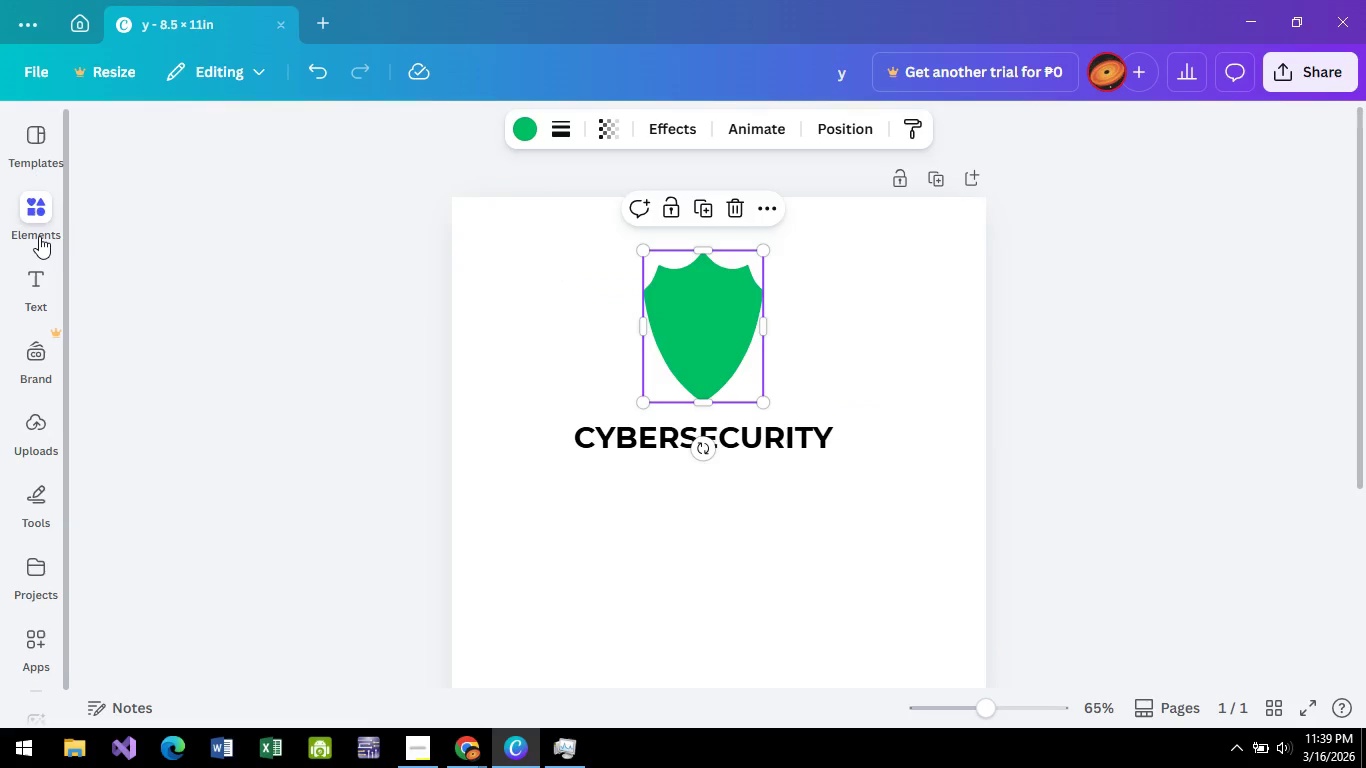 
left_click([37, 201])
 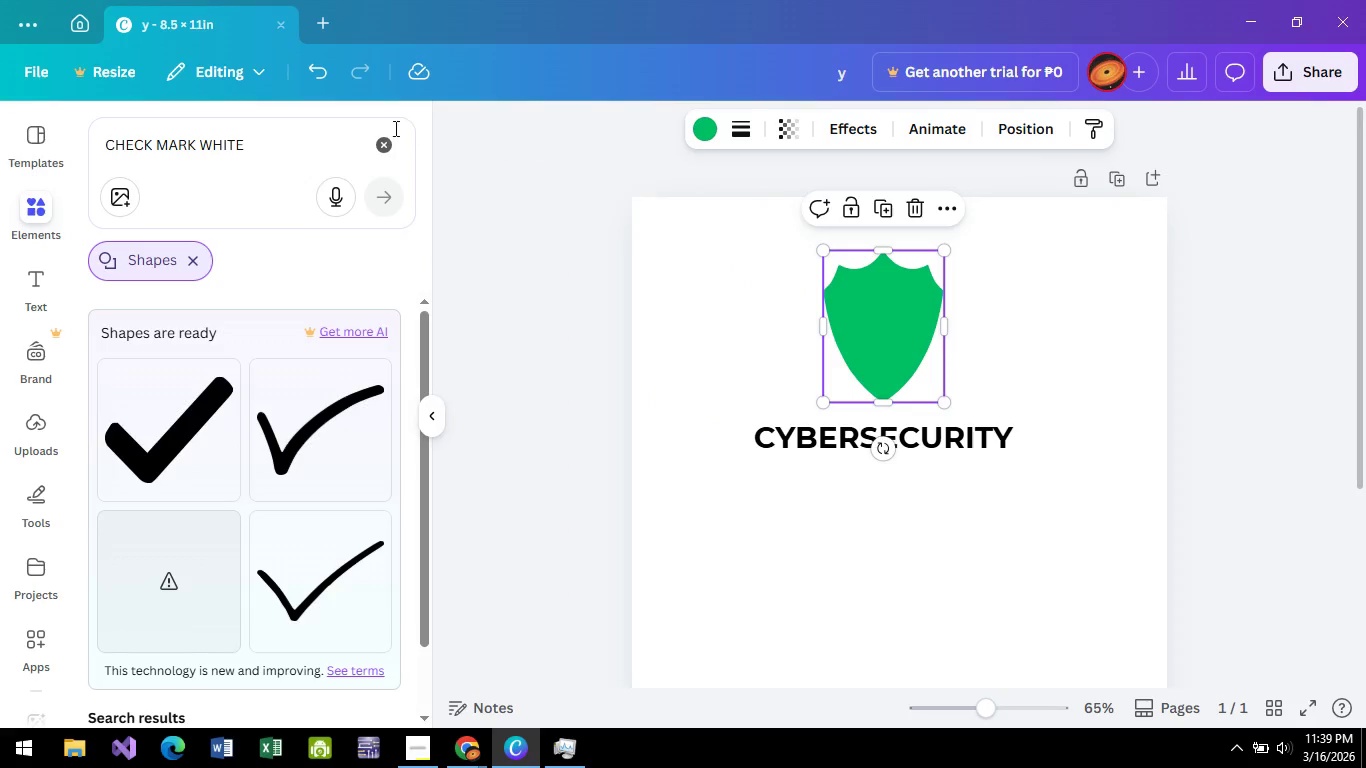 
left_click([378, 143])
 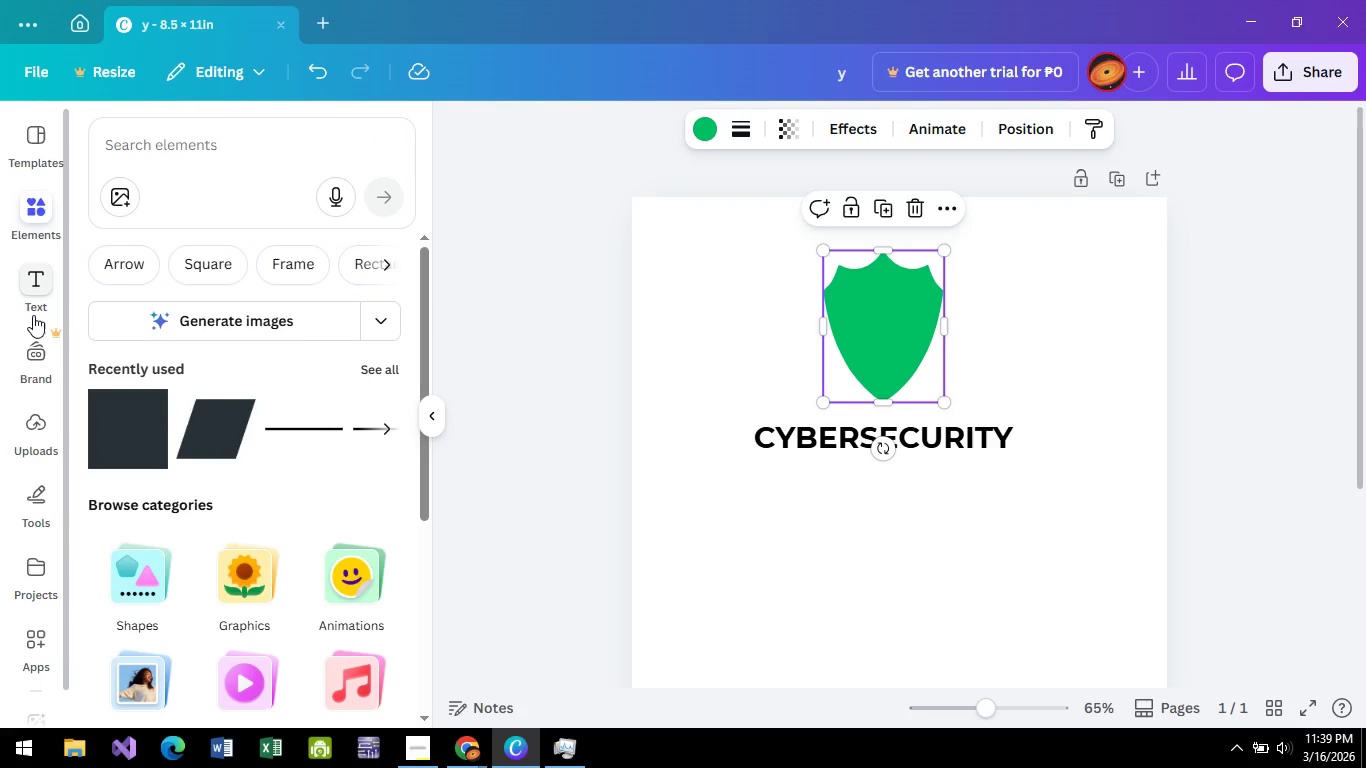 
left_click([28, 445])
 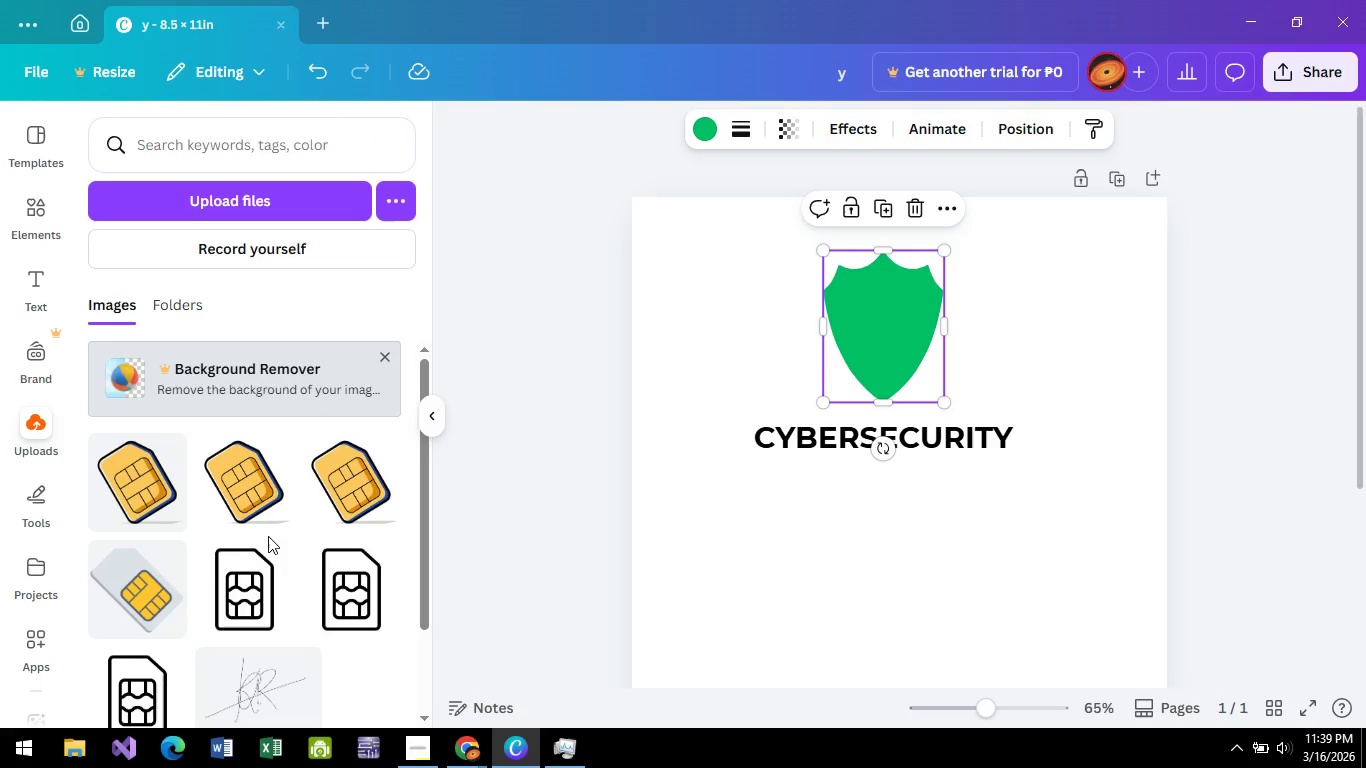 
key(Alt+AltLeft)
 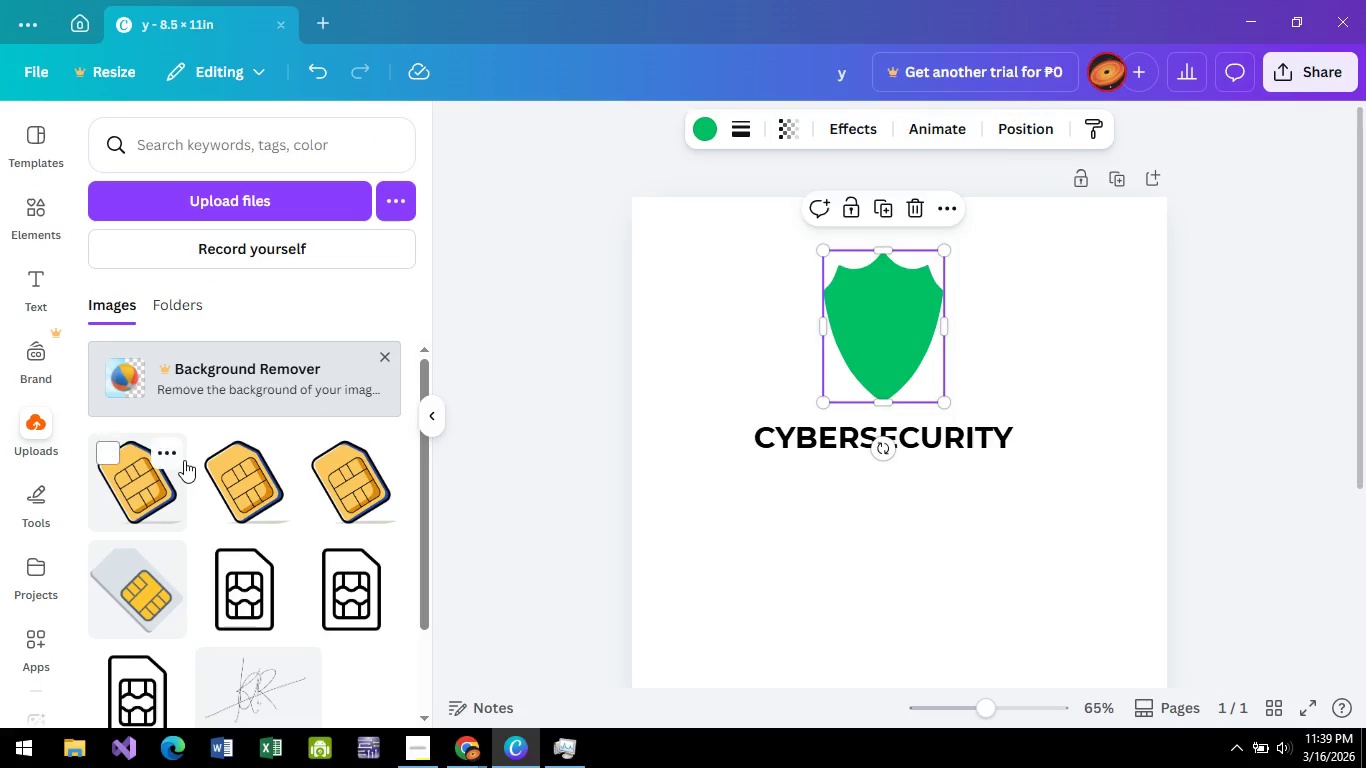 
key(Alt+Tab)
 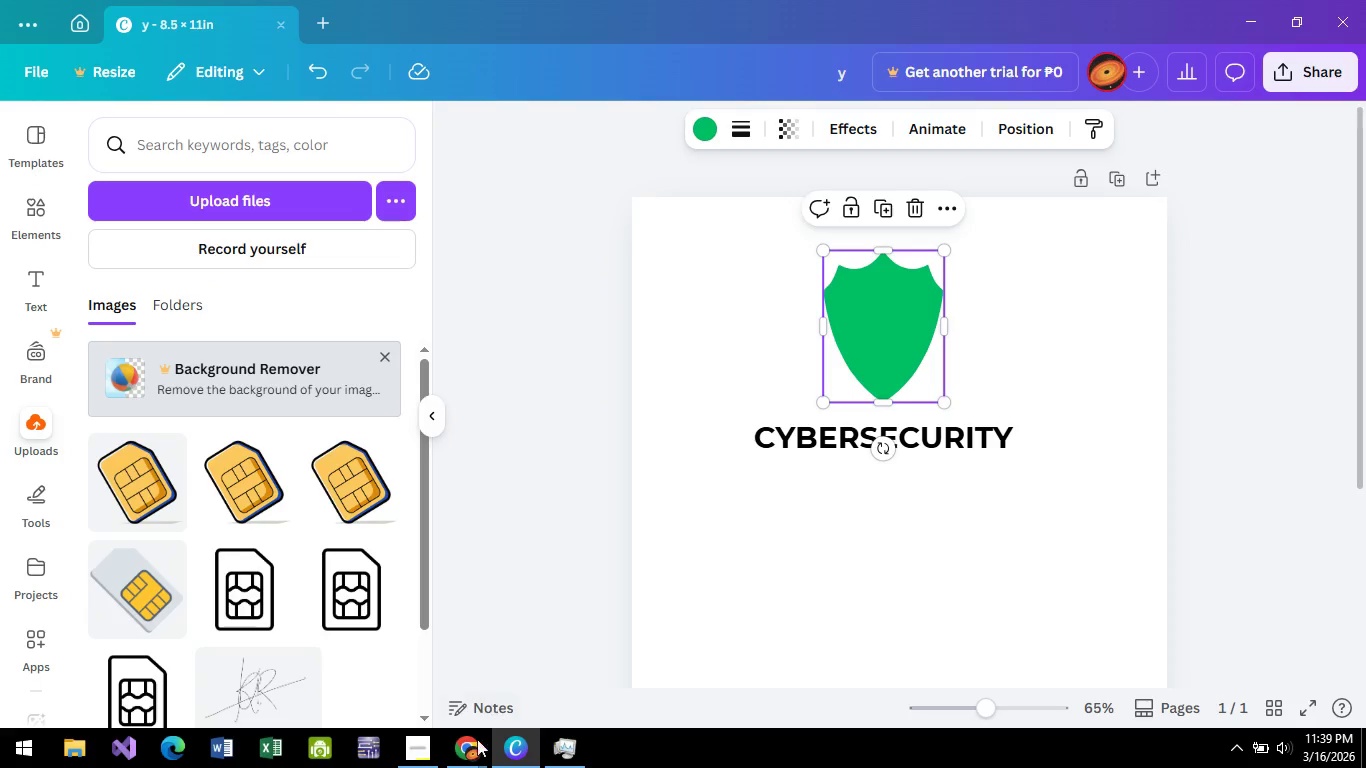 
left_click([467, 765])
 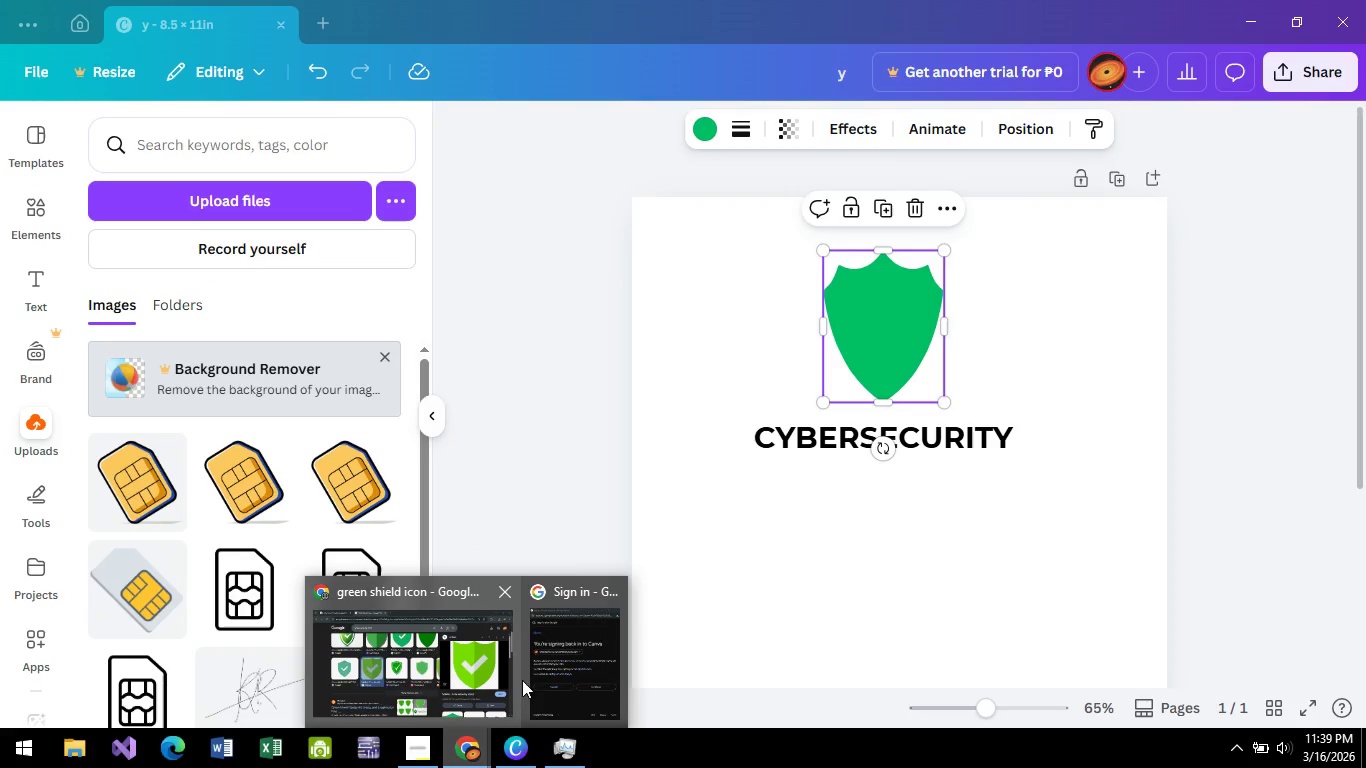 
left_click([581, 666])
 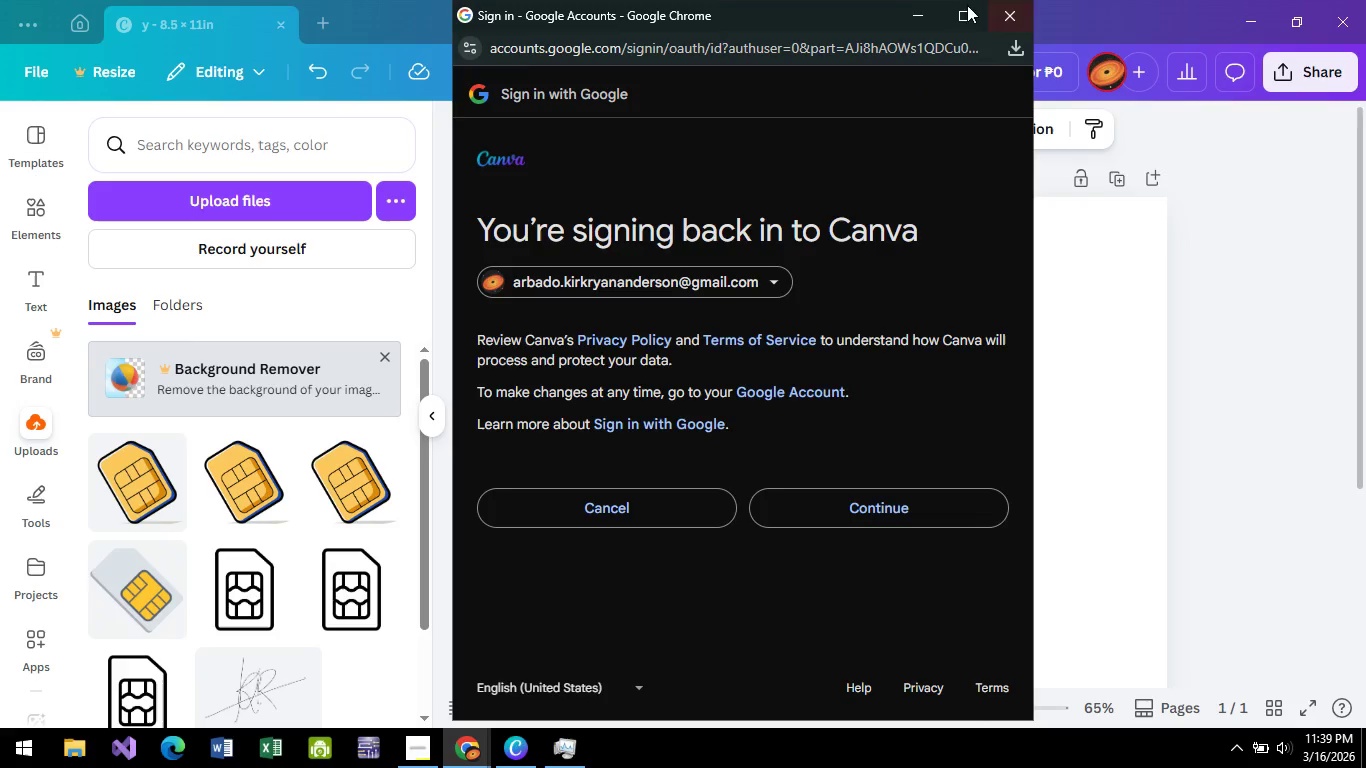 
left_click([925, 13])
 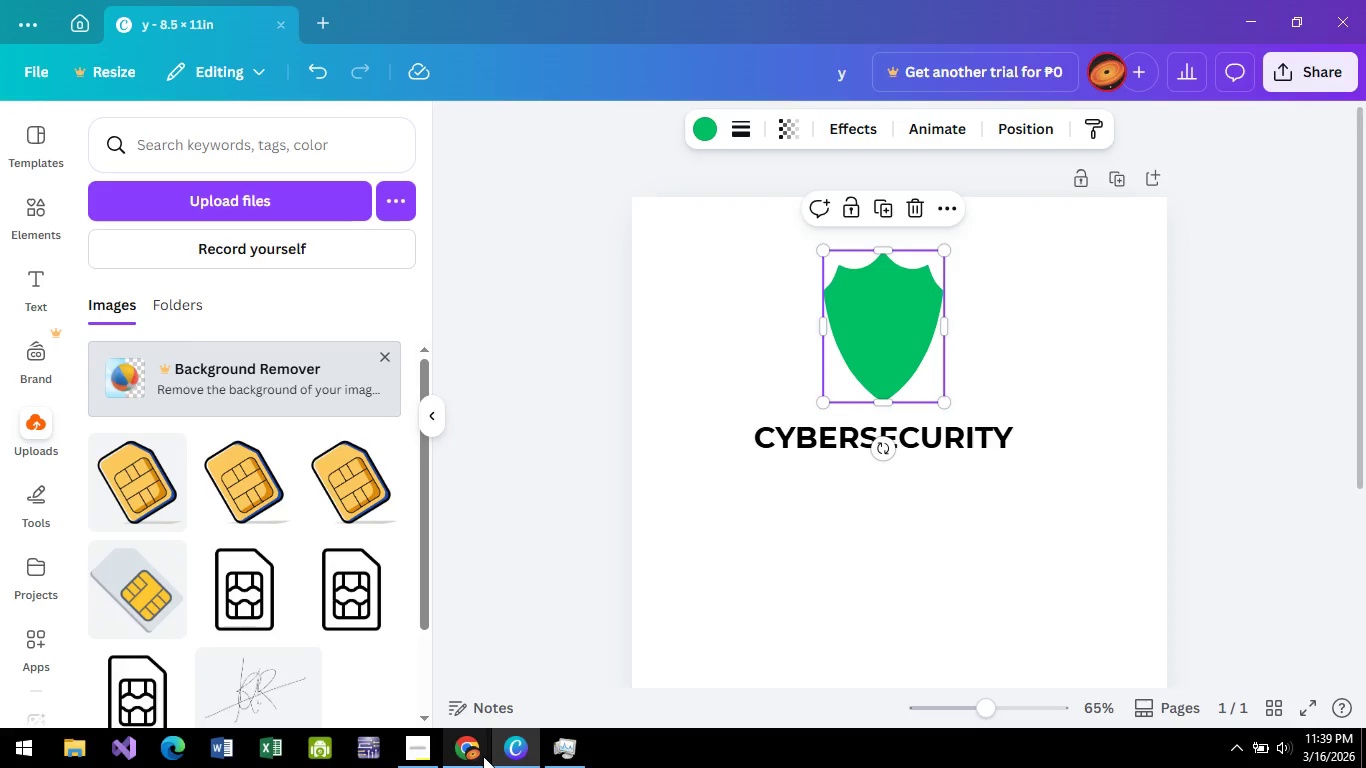 
left_click([482, 757])
 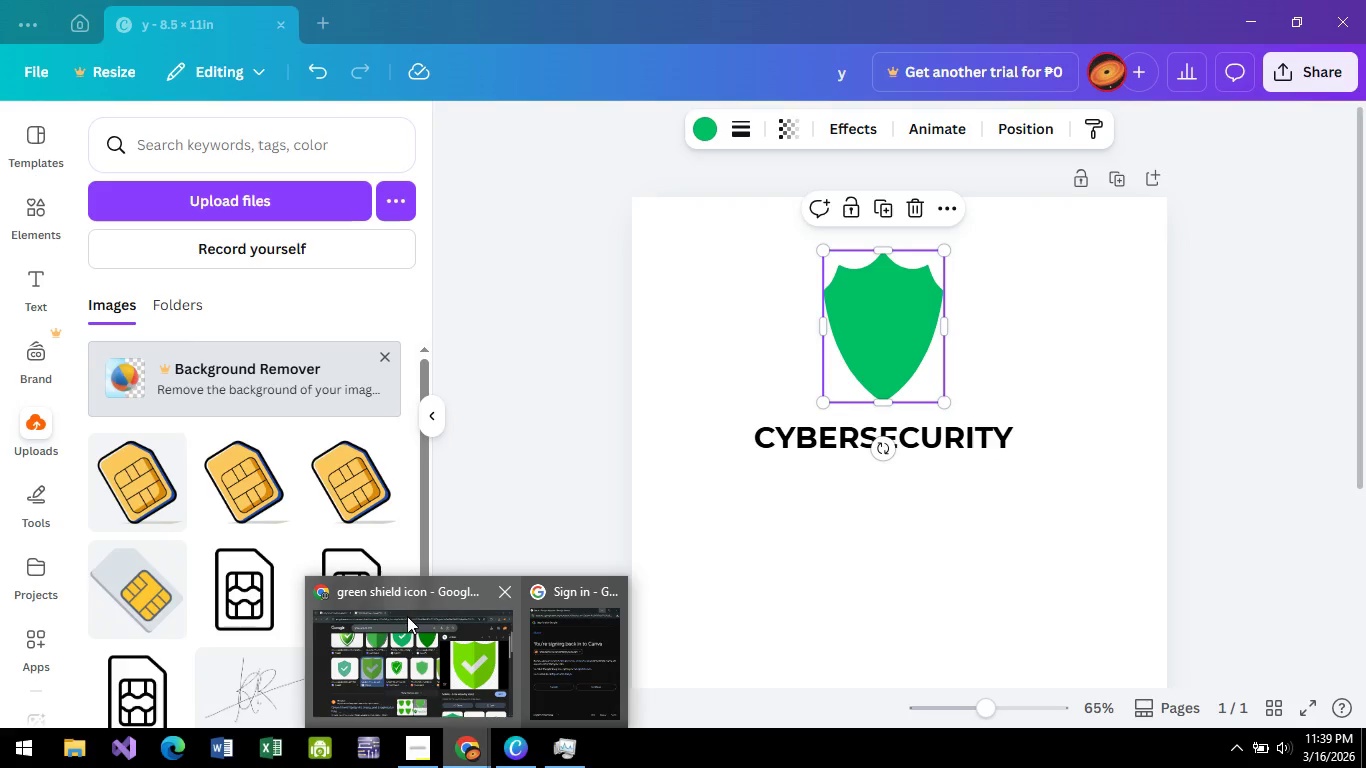 
left_click([408, 622])
 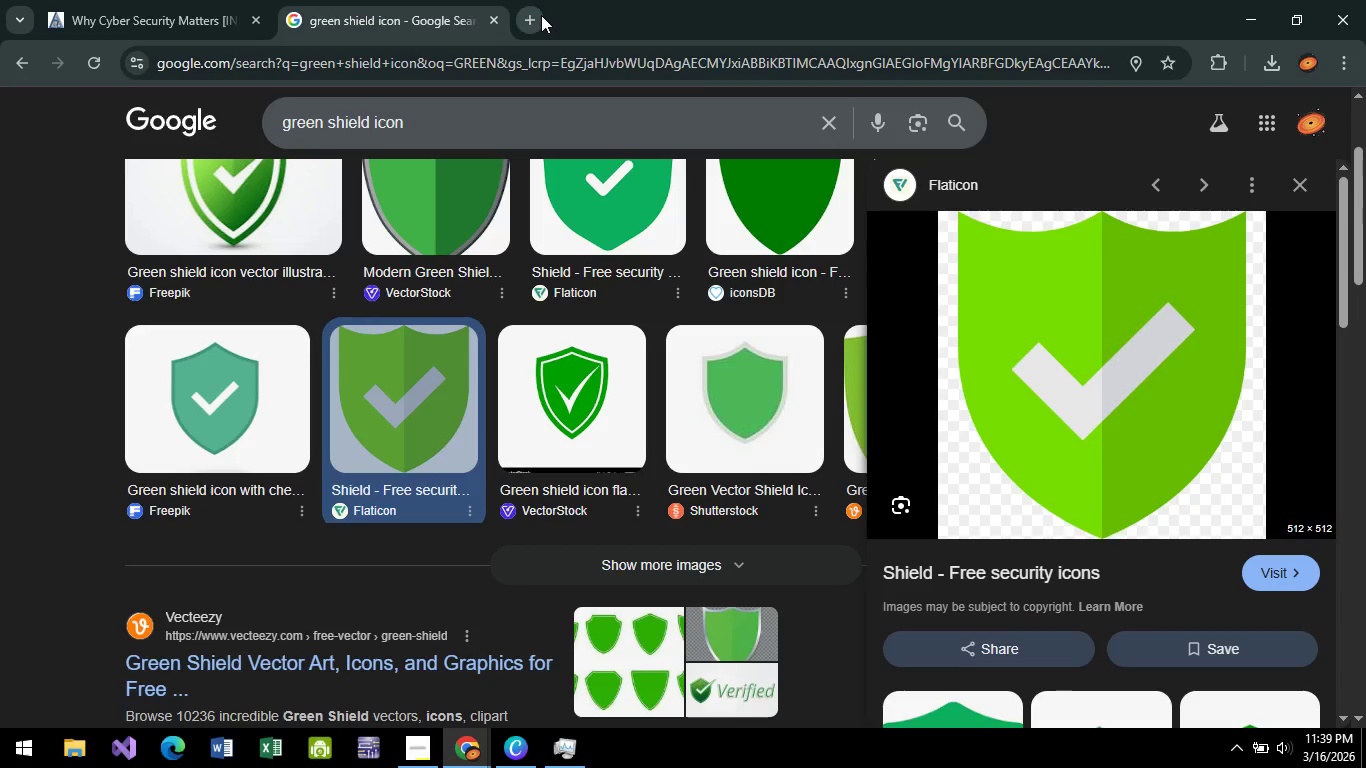 
left_click([531, 18])
 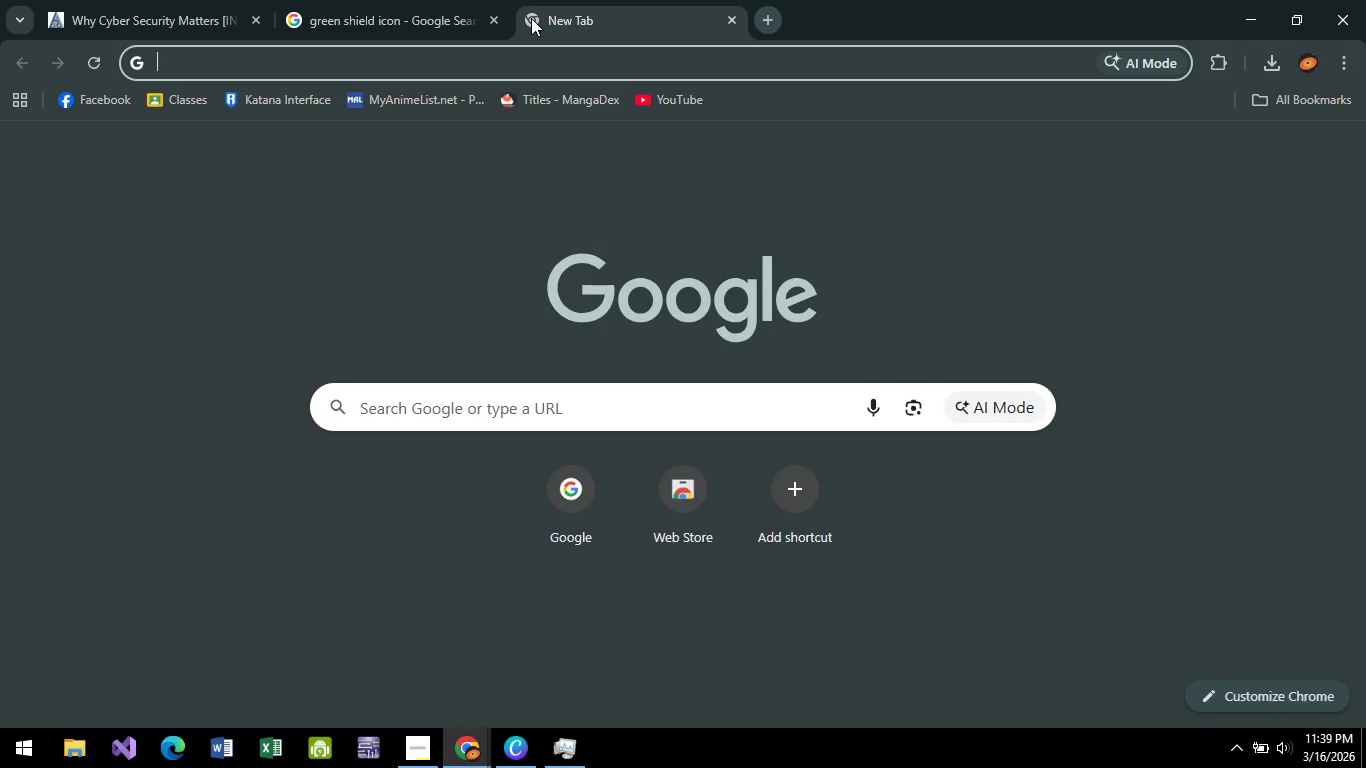 
type(BG RE)
 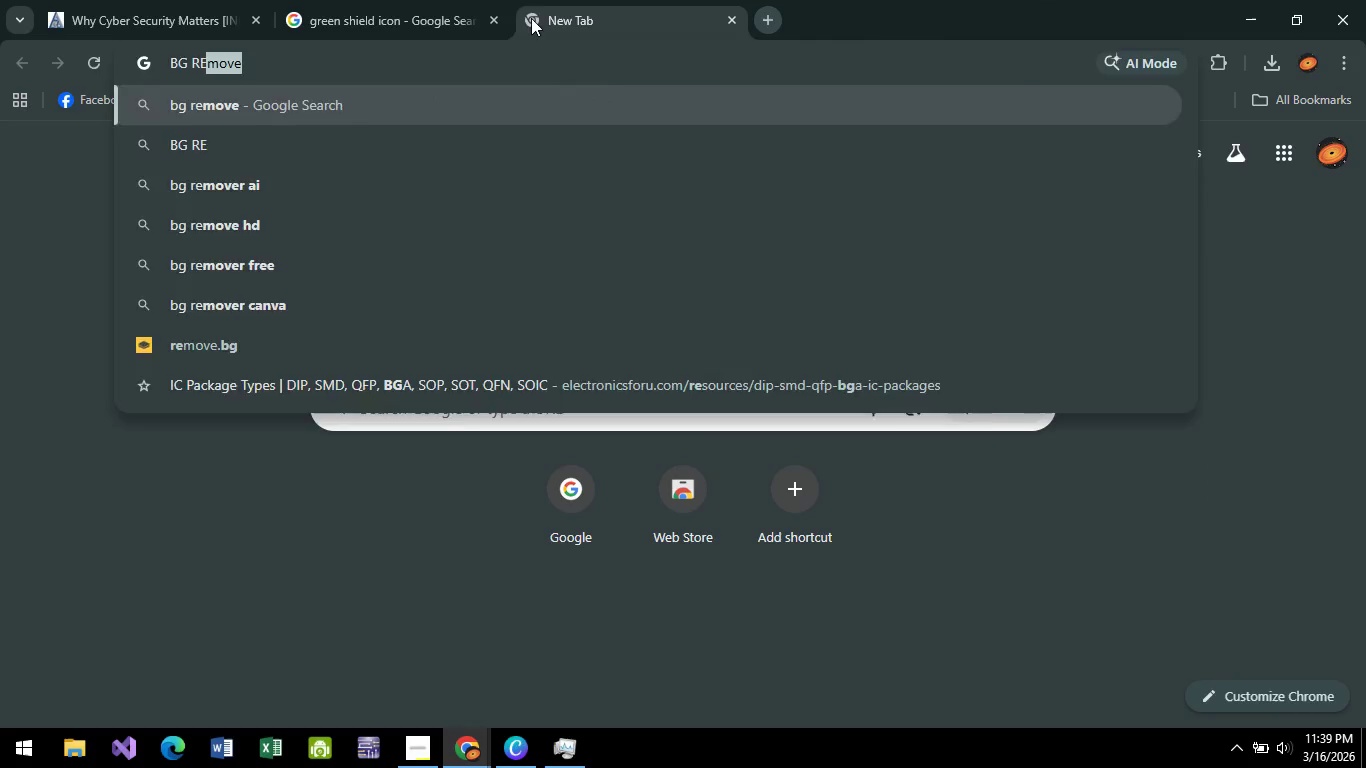 
key(Enter)
 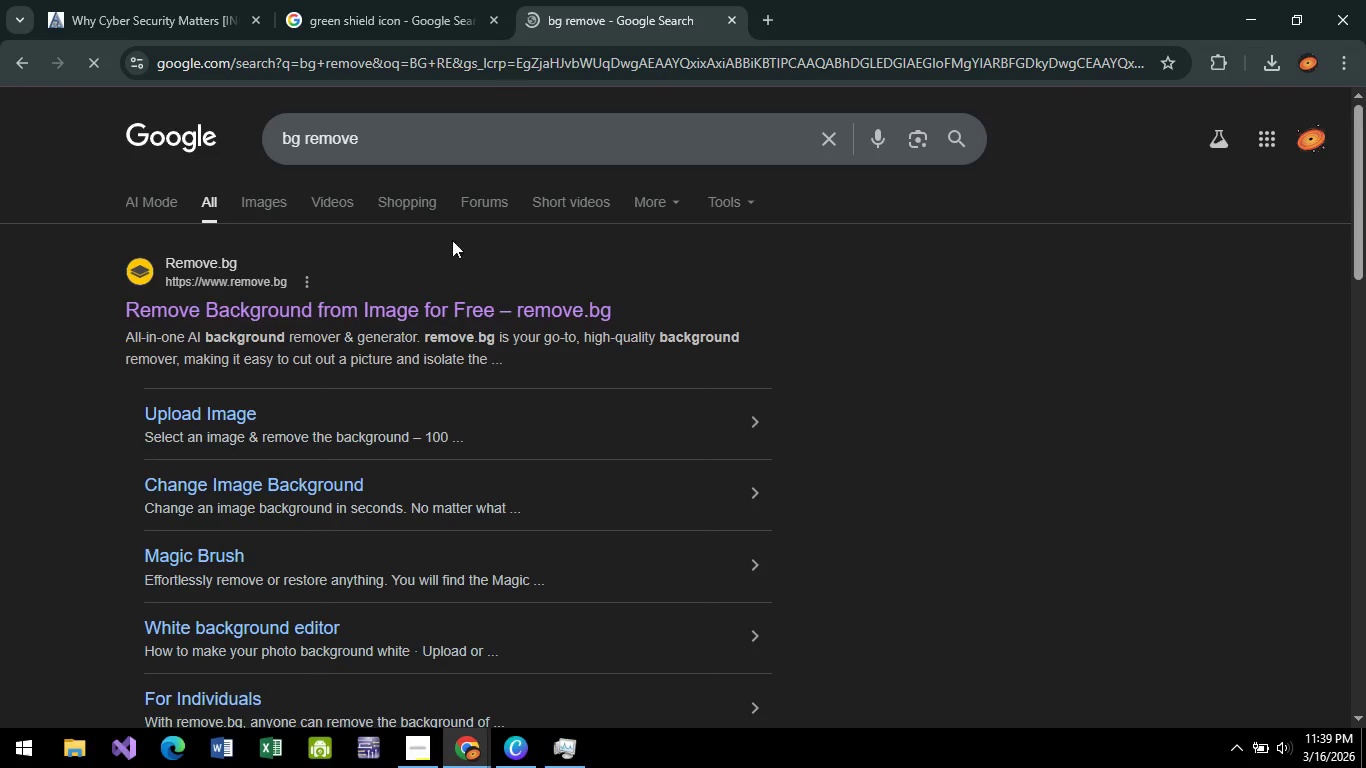 
left_click([393, 316])
 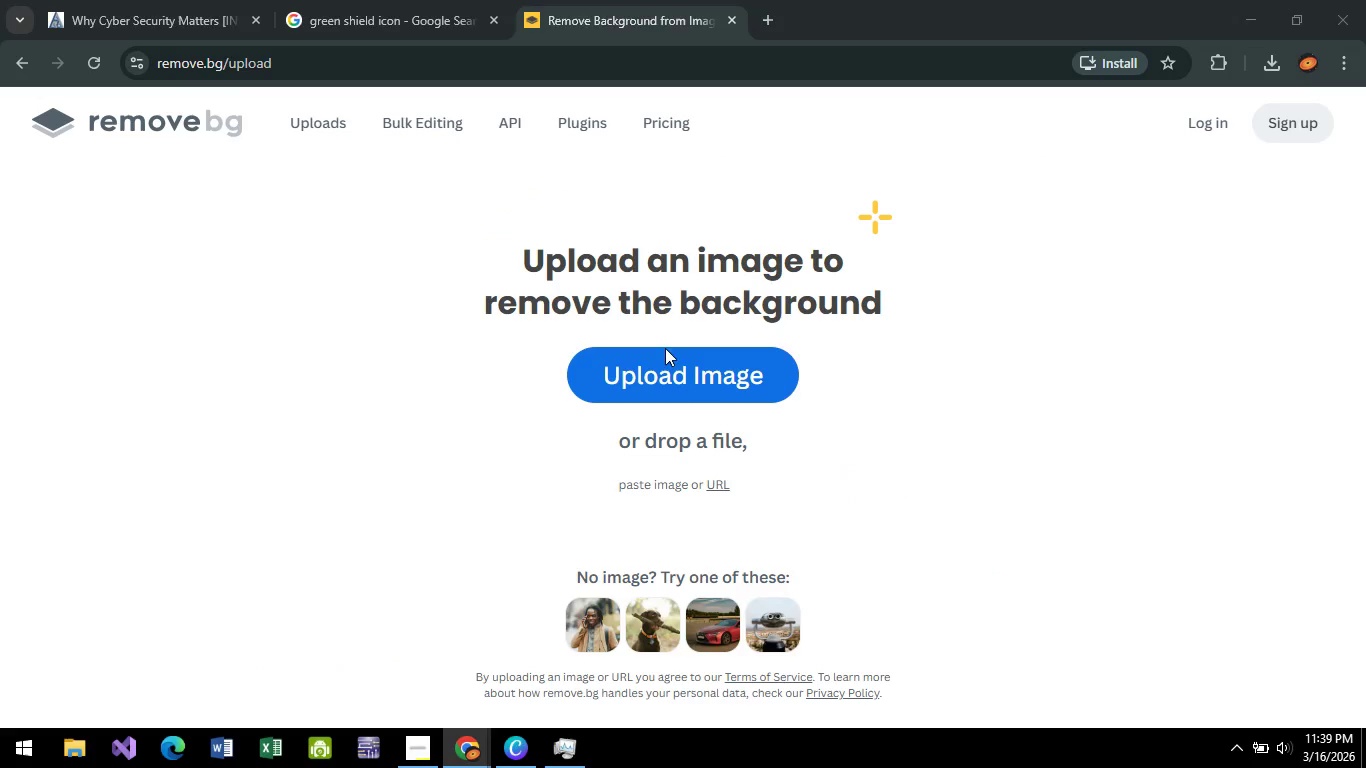 
wait(12.48)
 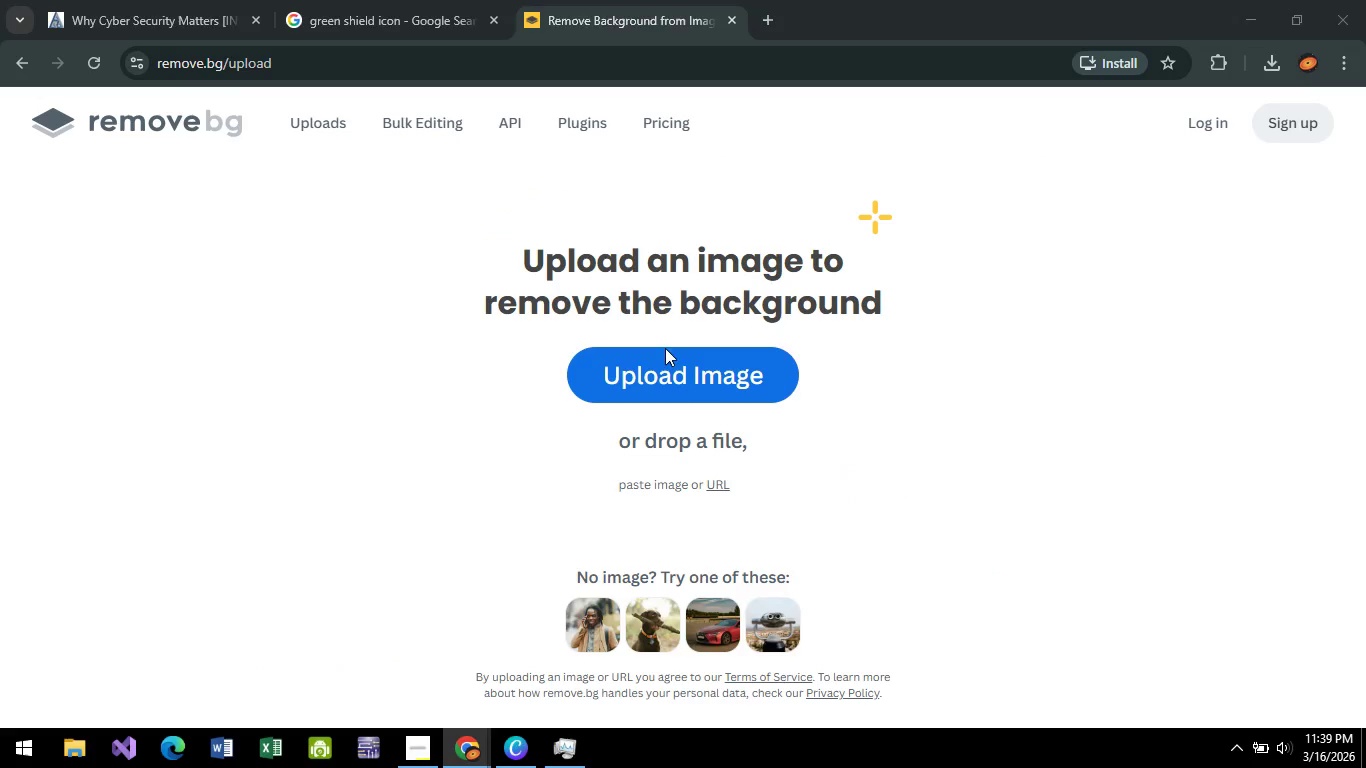 
left_click([257, 168])
 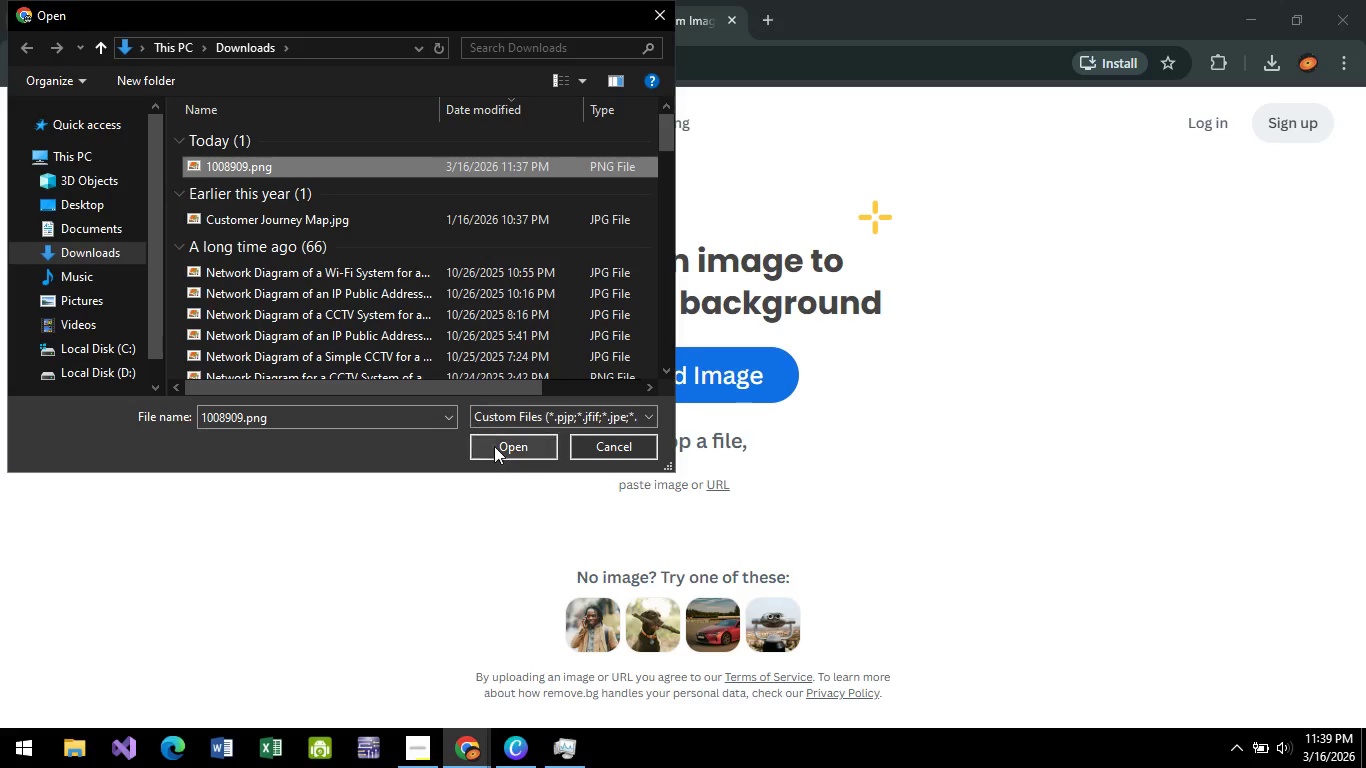 
left_click([494, 446])
 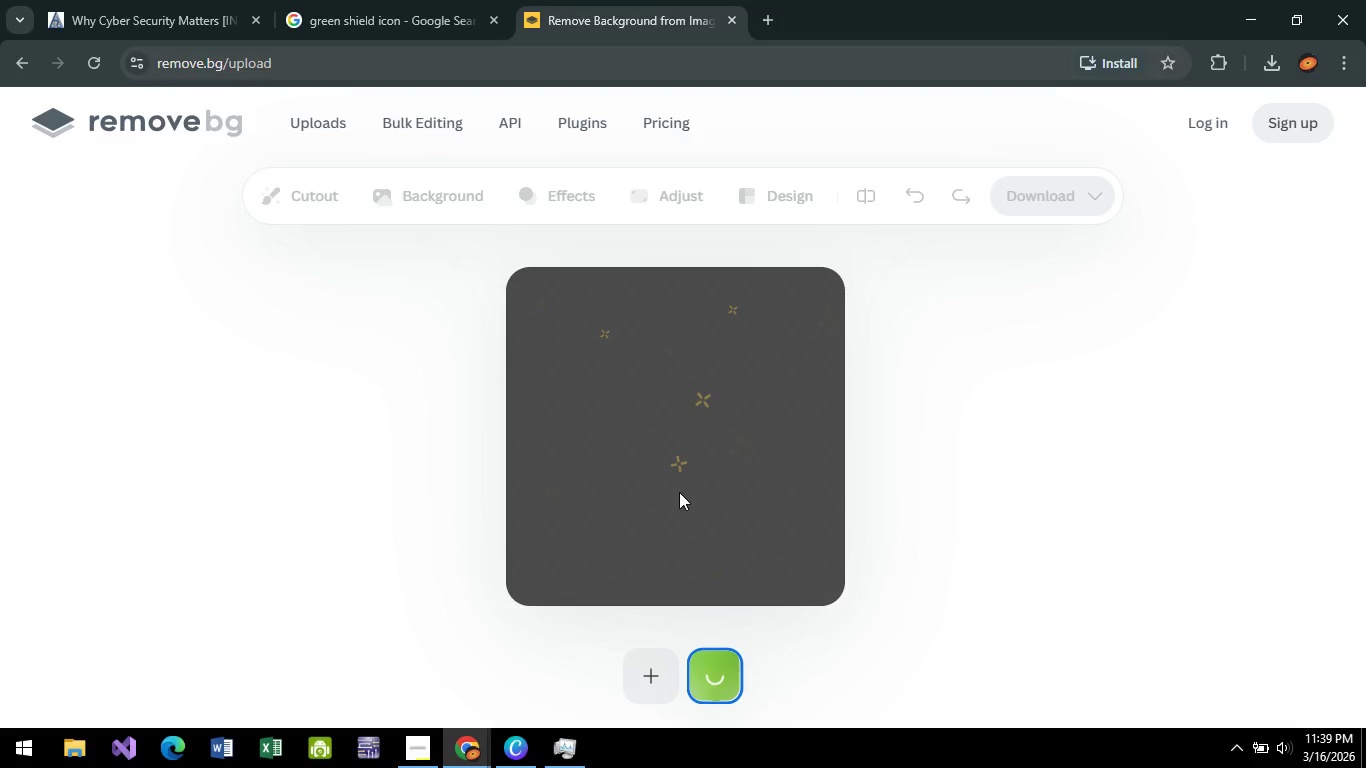 
wait(5.02)
 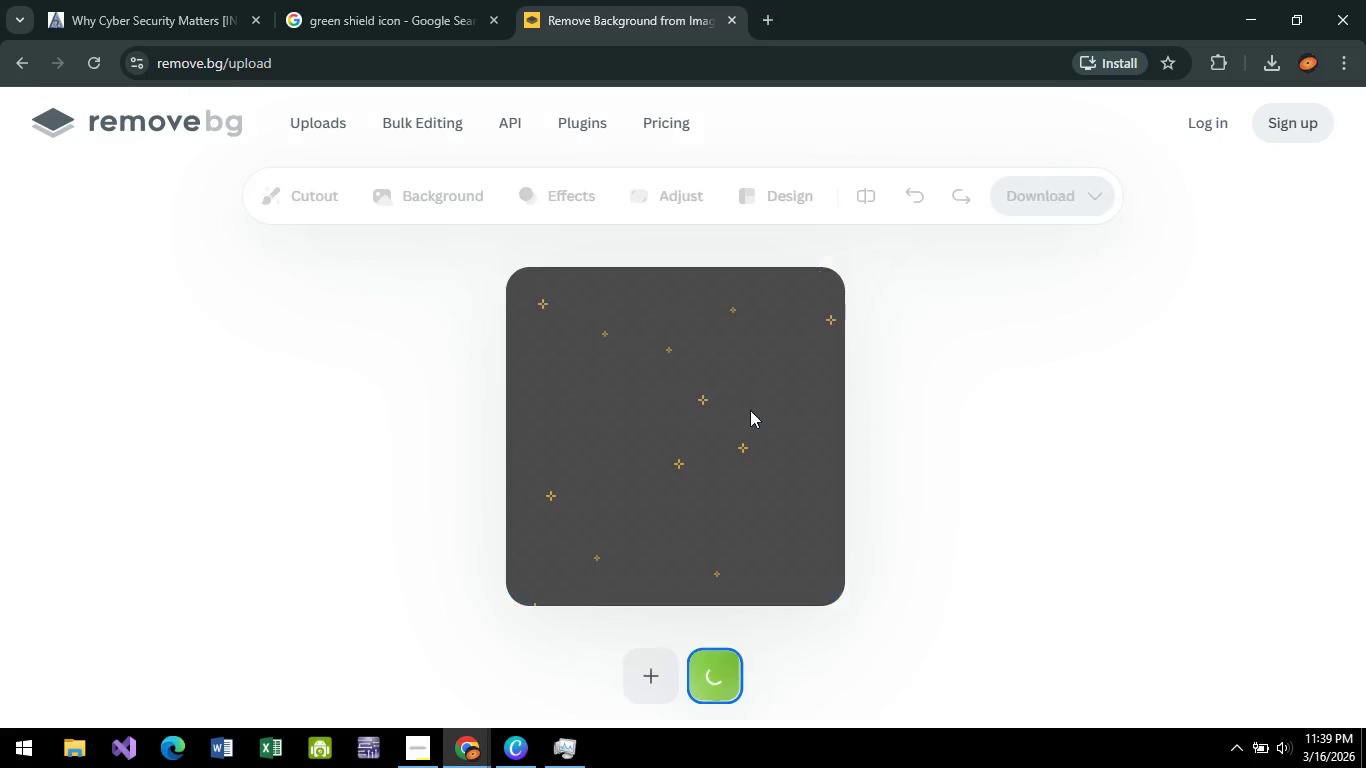 
left_click([512, 753])
 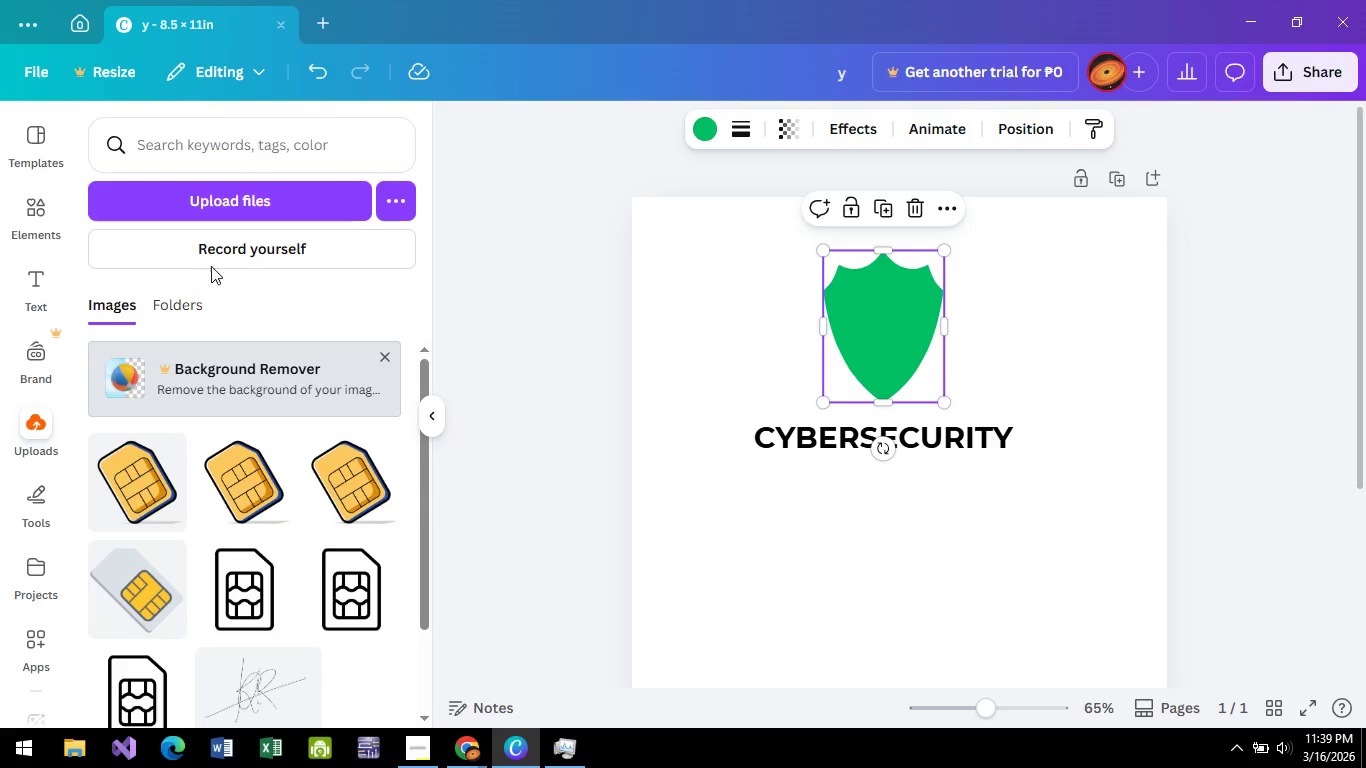 
left_click([285, 196])
 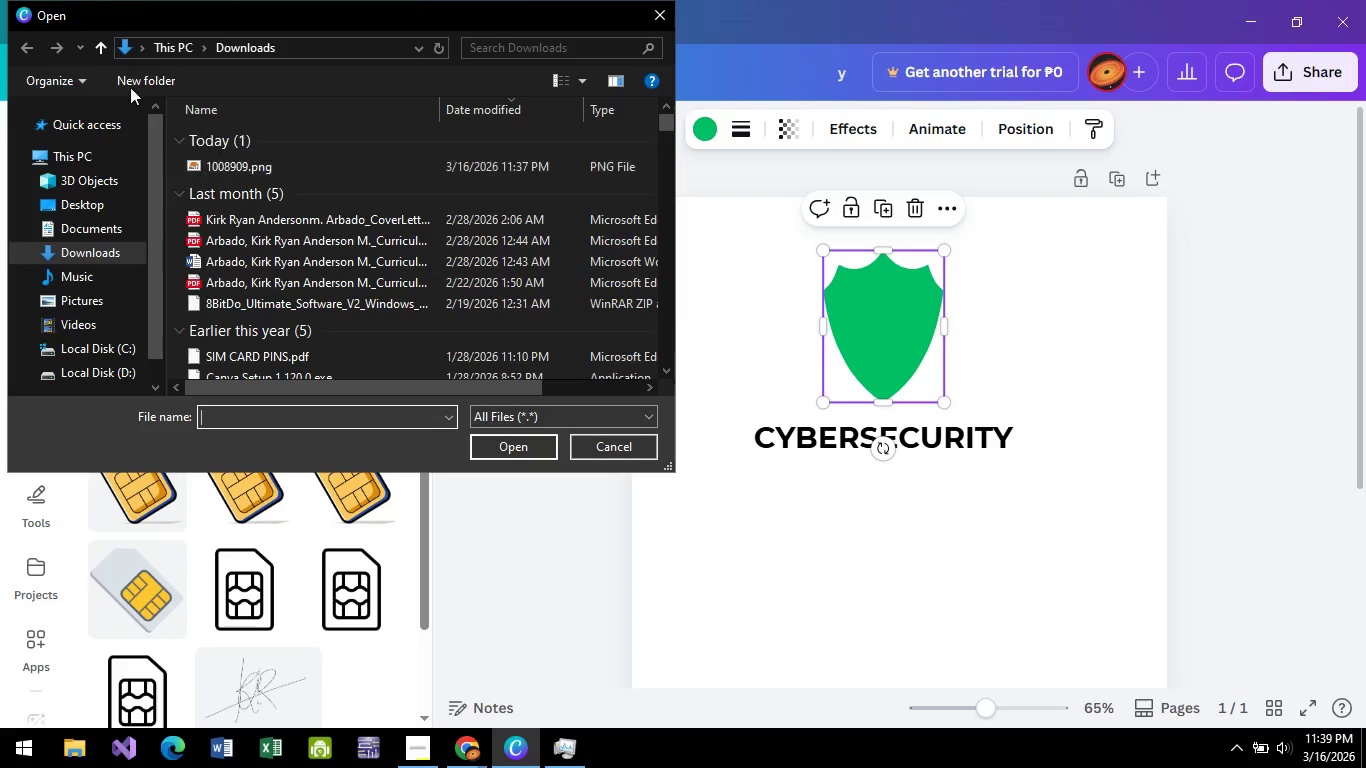 
left_click([201, 167])
 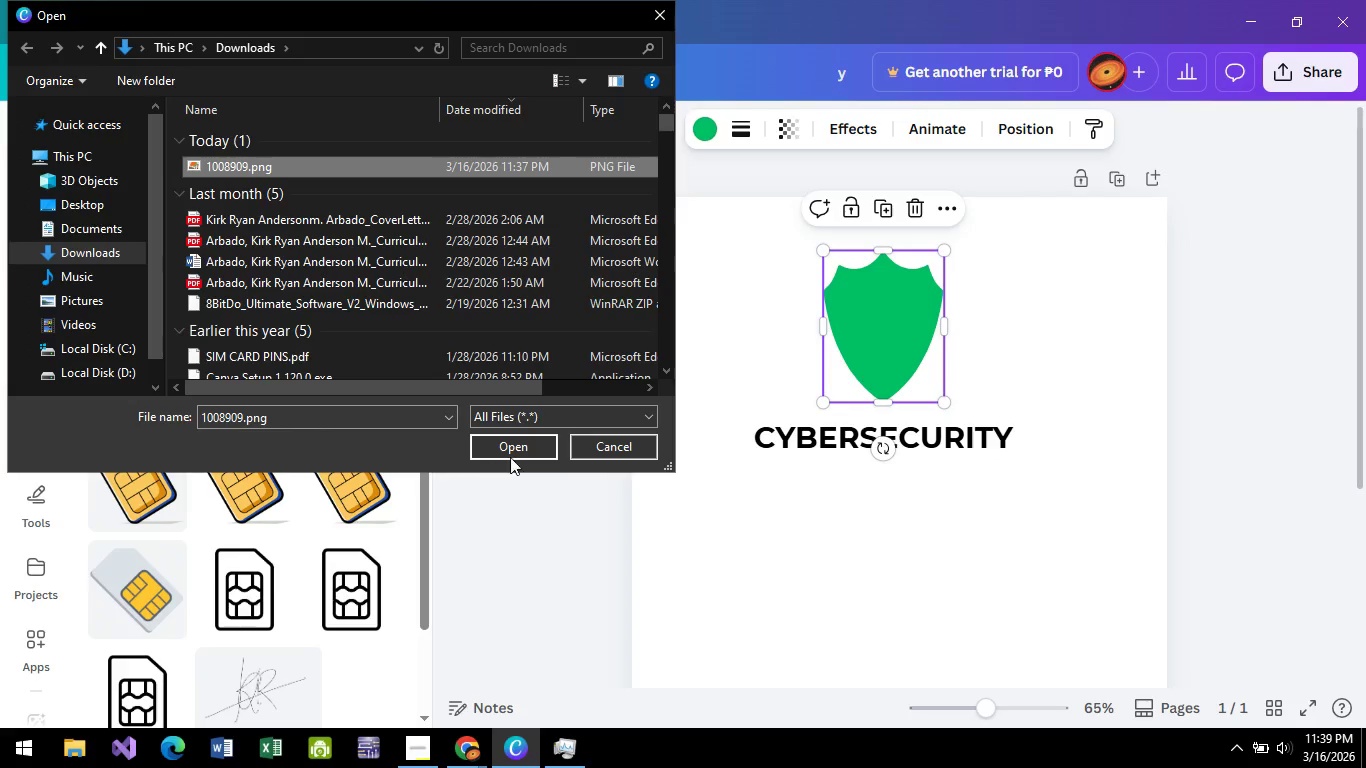 
left_click([523, 450])
 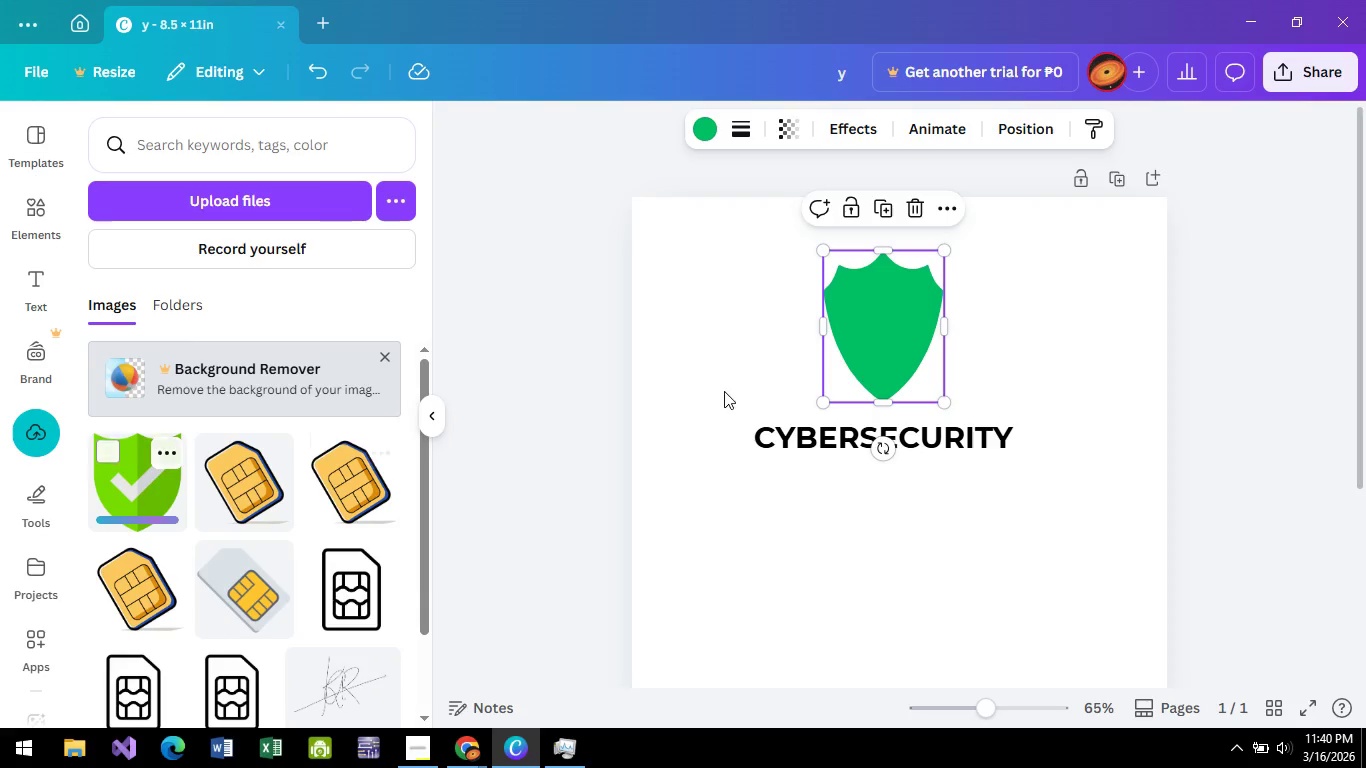 
wait(5.31)
 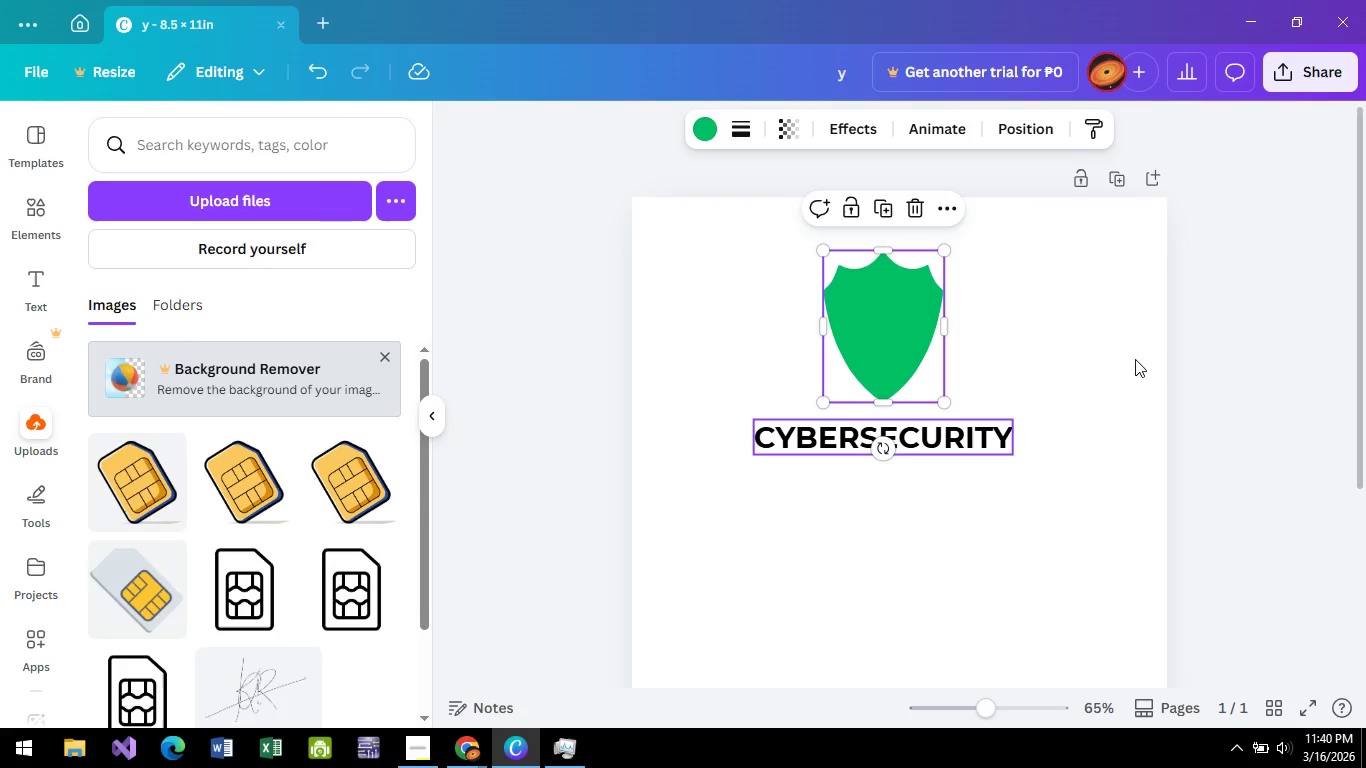 
key(Delete)
 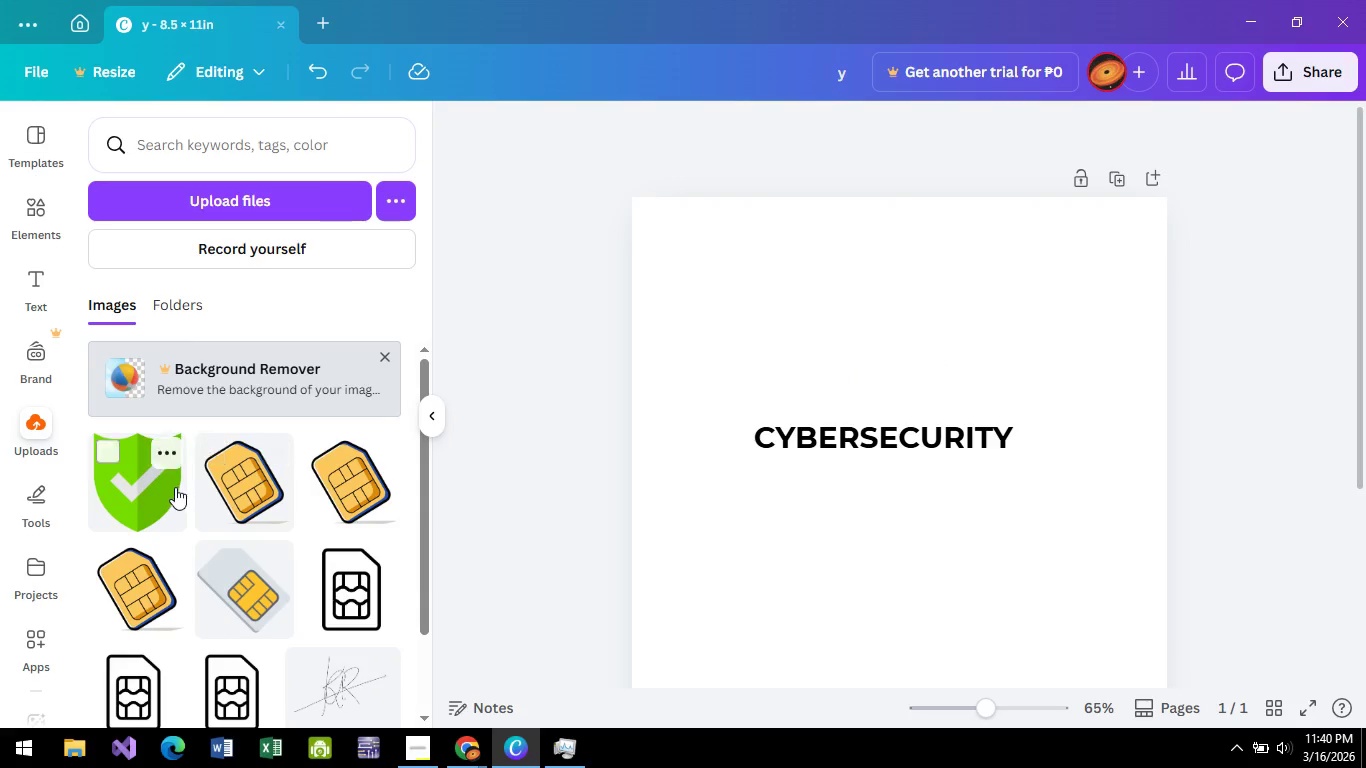 
left_click([148, 497])
 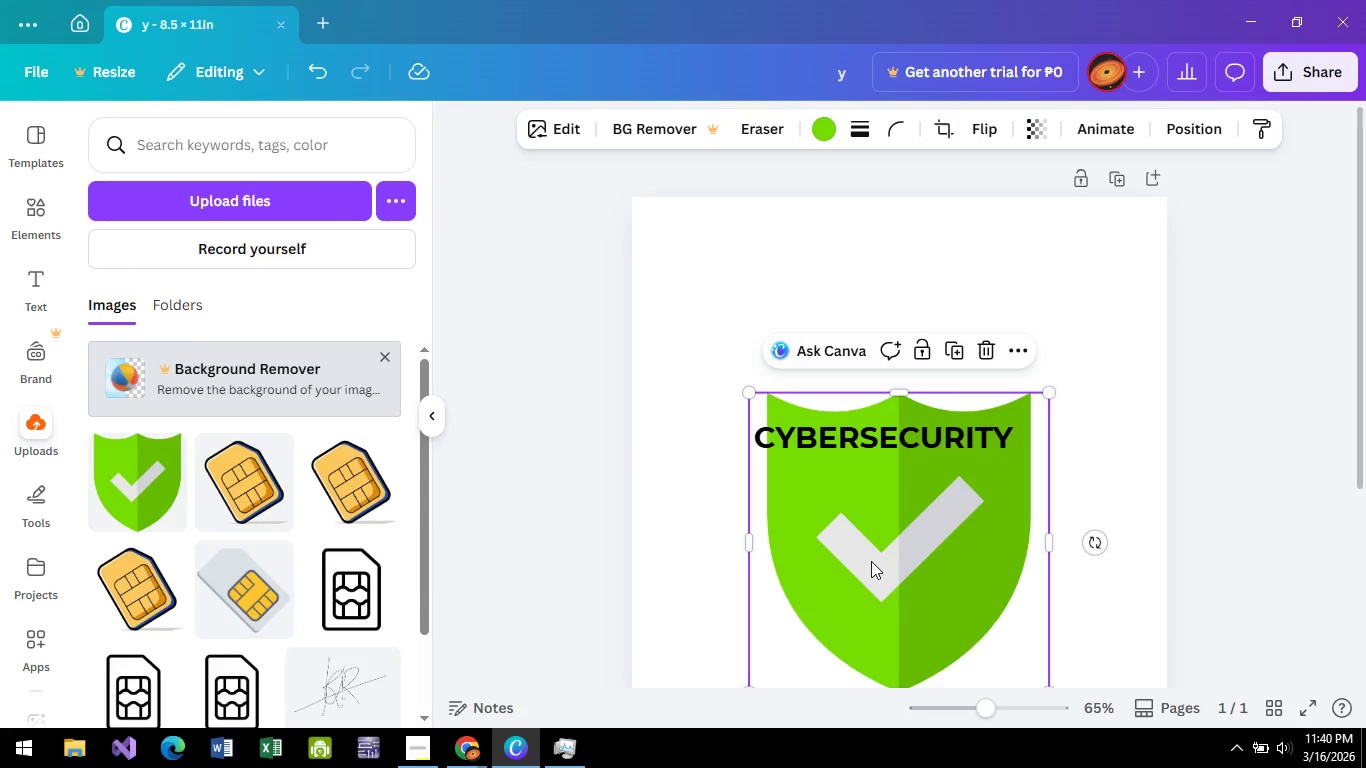 
left_click_drag(start_coordinate=[898, 607], to_coordinate=[905, 484])
 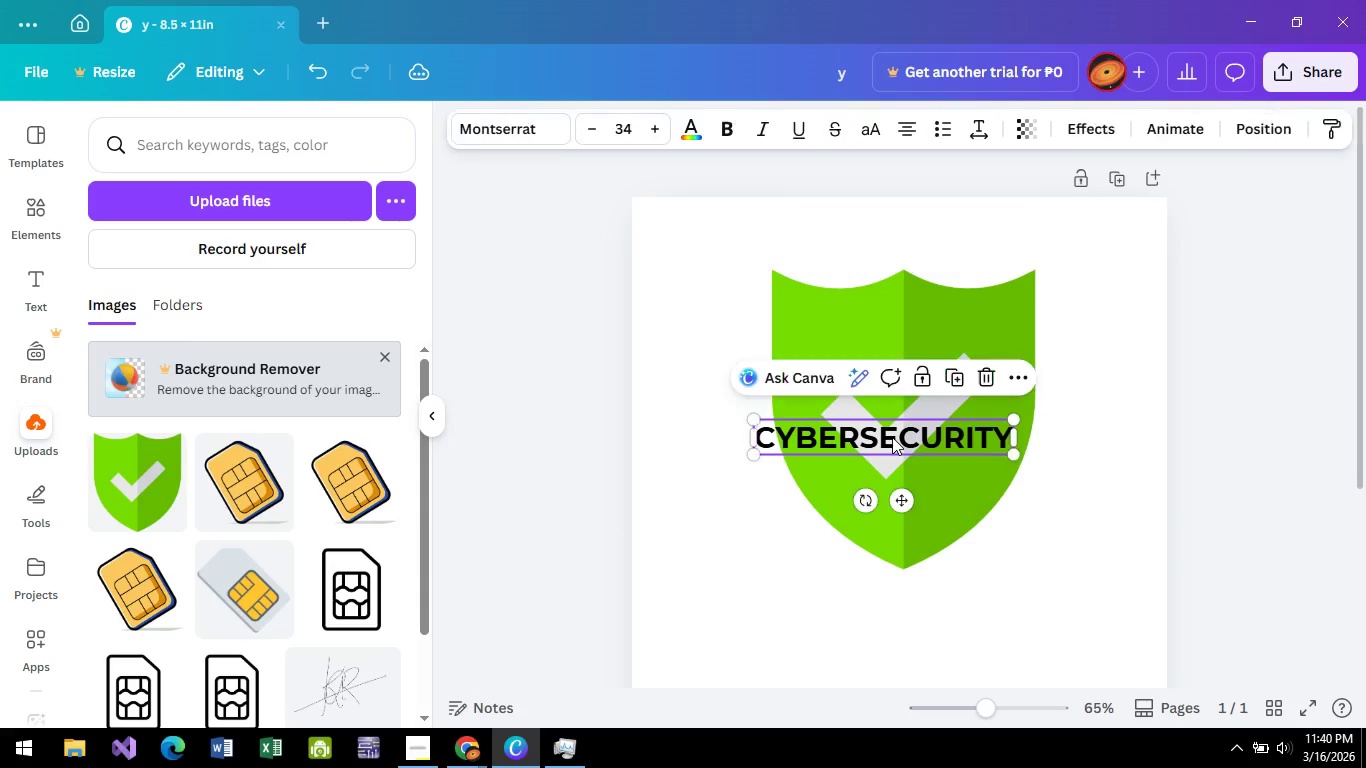 
left_click([892, 437])
 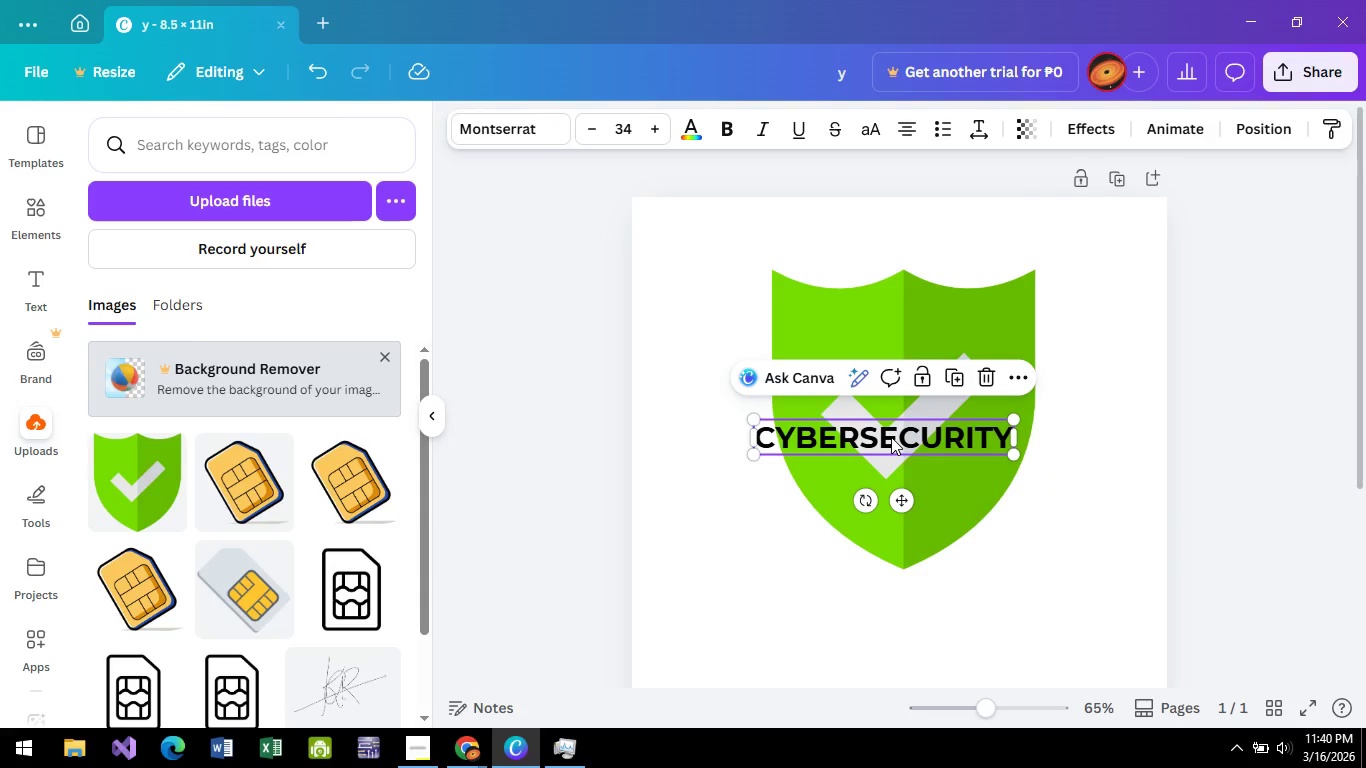 
left_click_drag(start_coordinate=[891, 437], to_coordinate=[909, 430])
 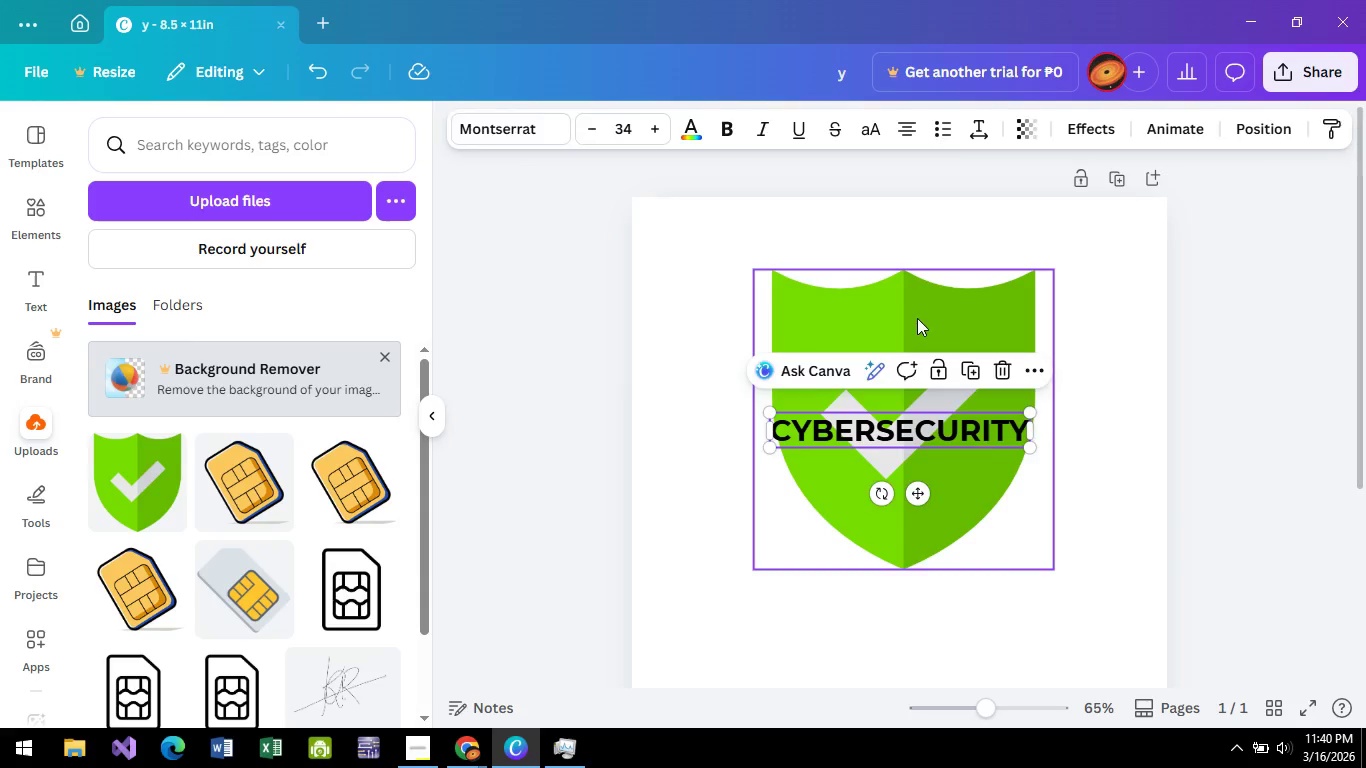 
left_click_drag(start_coordinate=[916, 327], to_coordinate=[909, 320])
 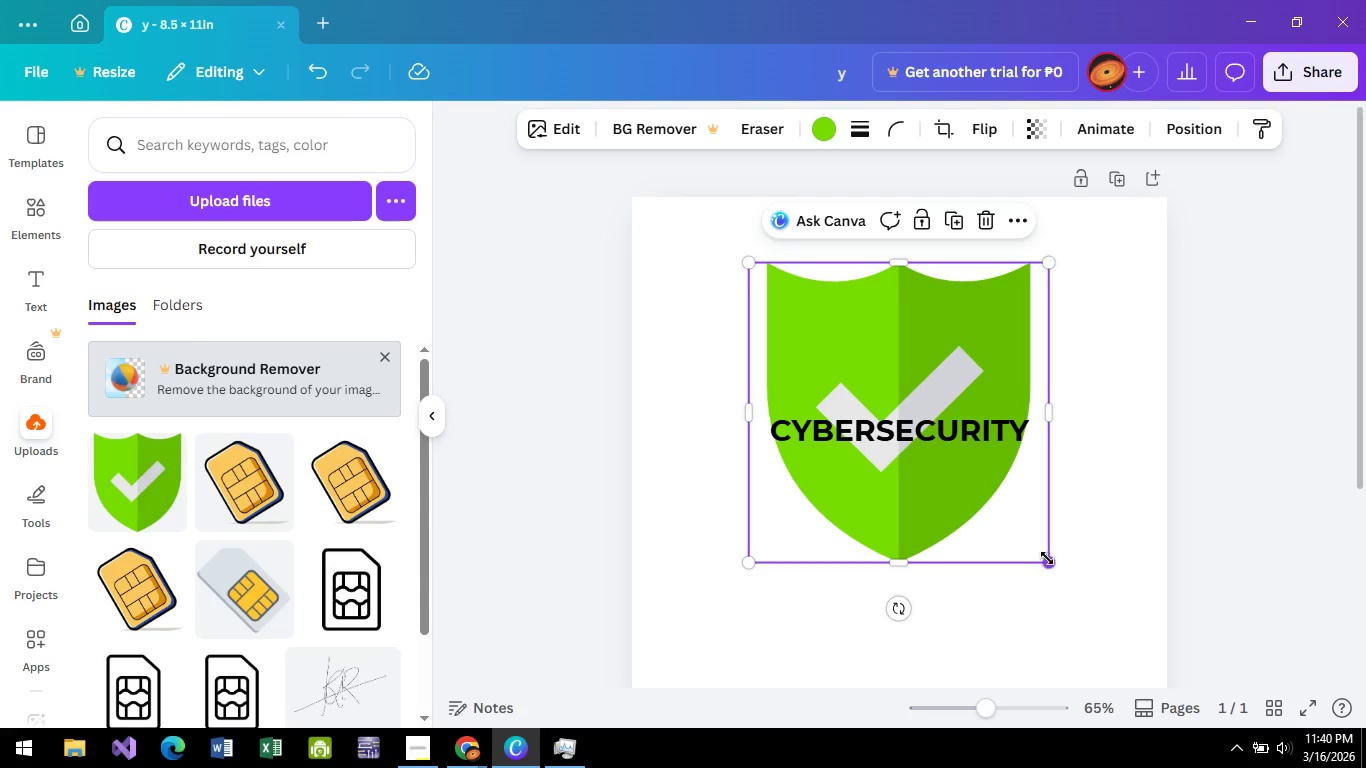 
left_click_drag(start_coordinate=[1048, 560], to_coordinate=[907, 345])
 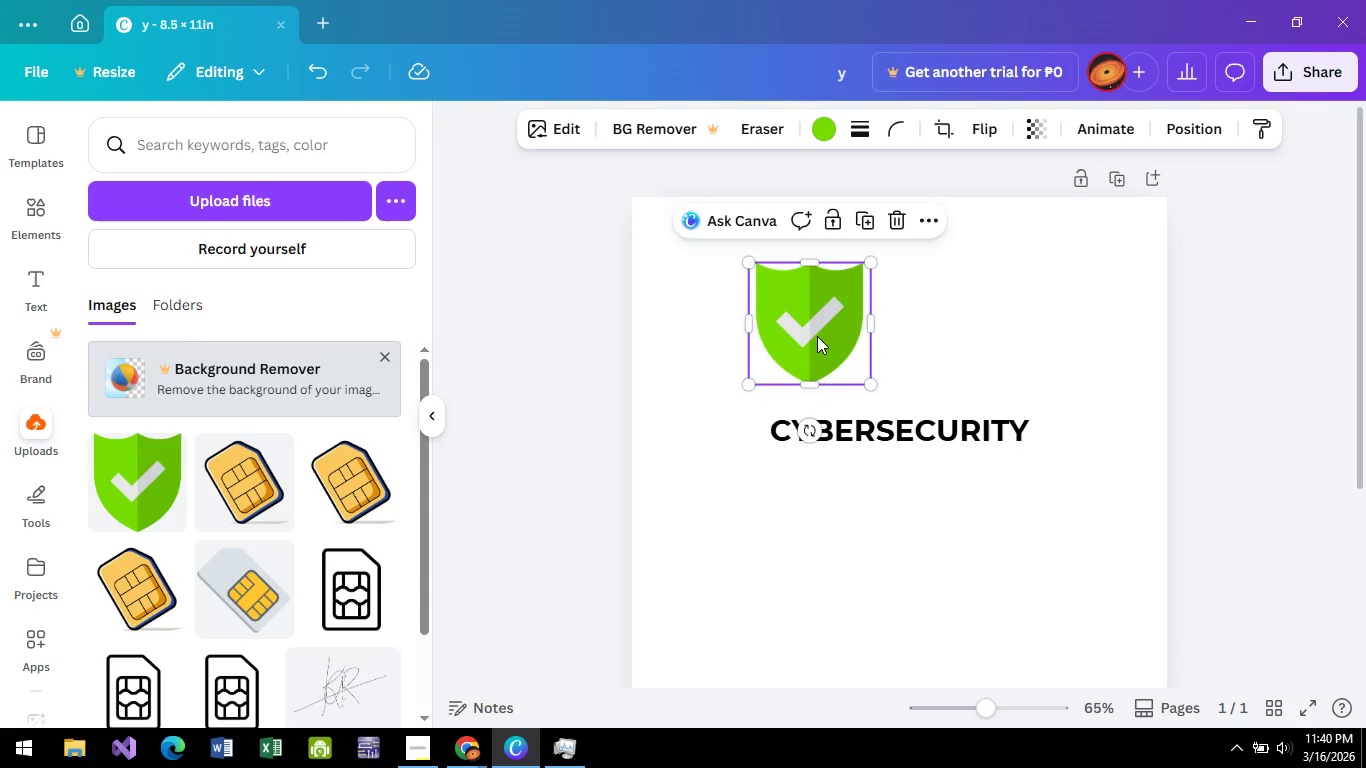 
left_click_drag(start_coordinate=[817, 336], to_coordinate=[885, 342])
 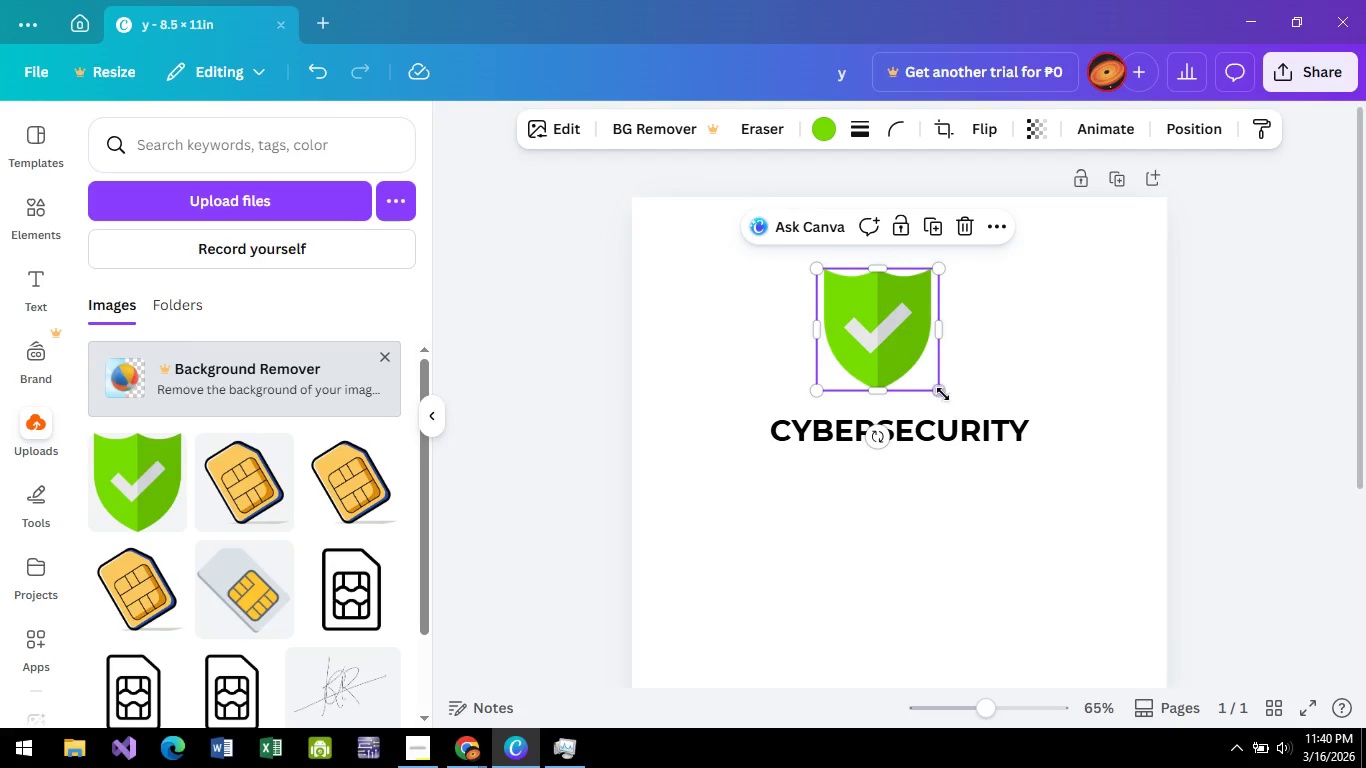 
left_click_drag(start_coordinate=[942, 394], to_coordinate=[1011, 474])
 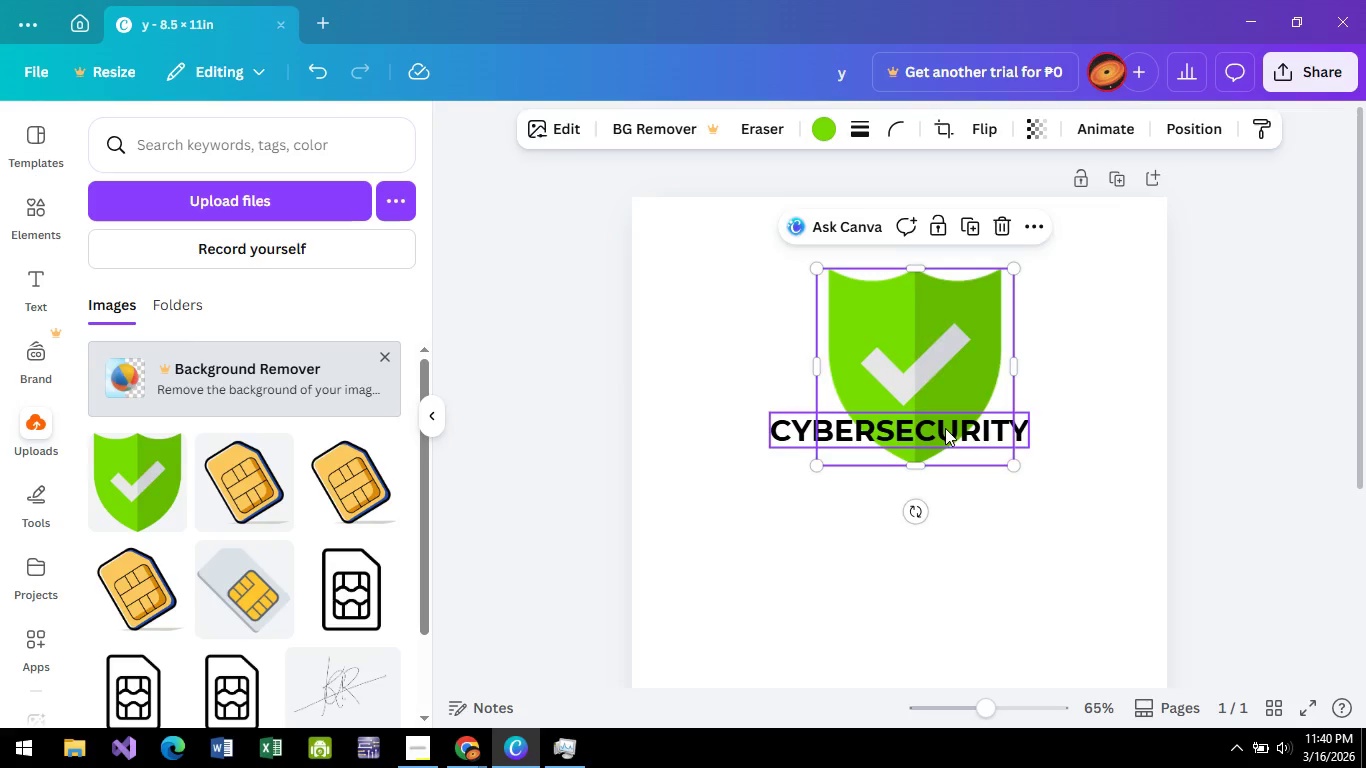 
left_click([945, 428])
 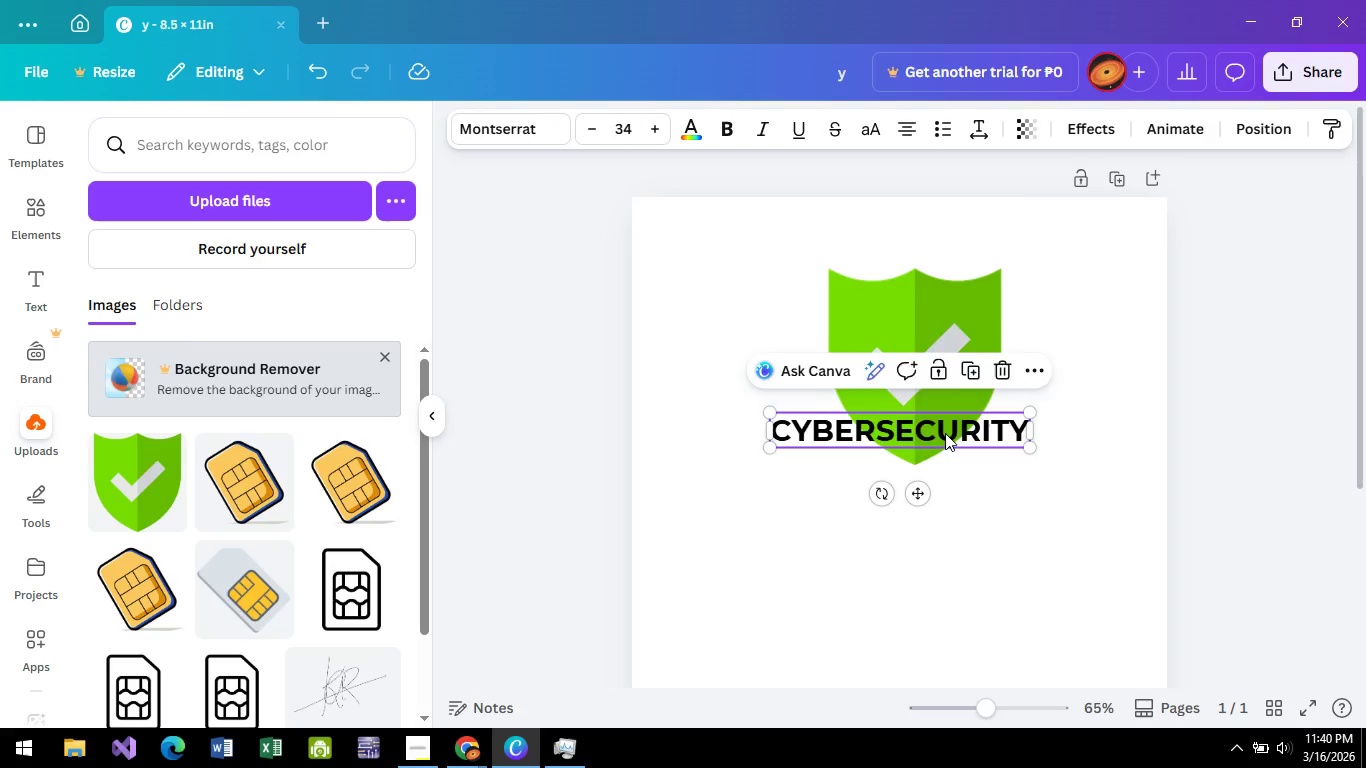 
left_click_drag(start_coordinate=[945, 428], to_coordinate=[964, 505])
 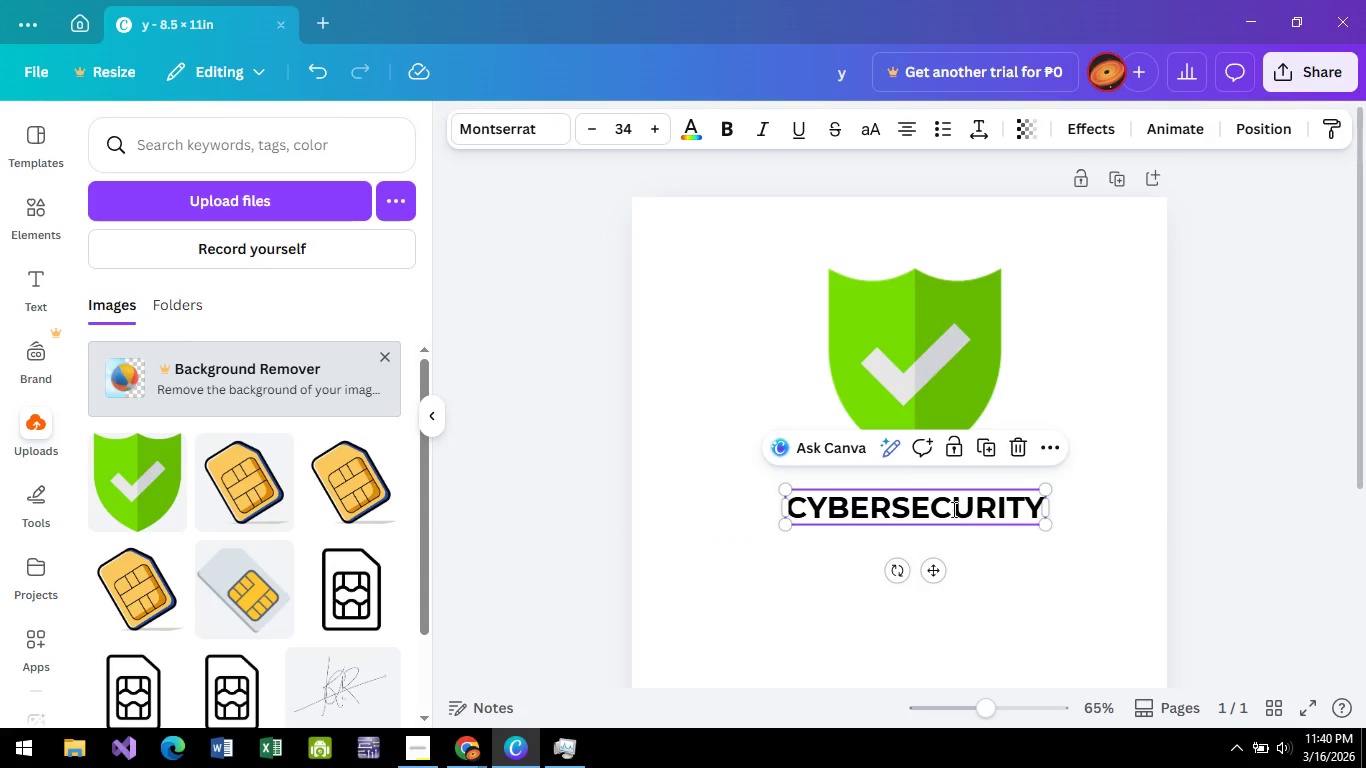 
double_click([952, 509])
 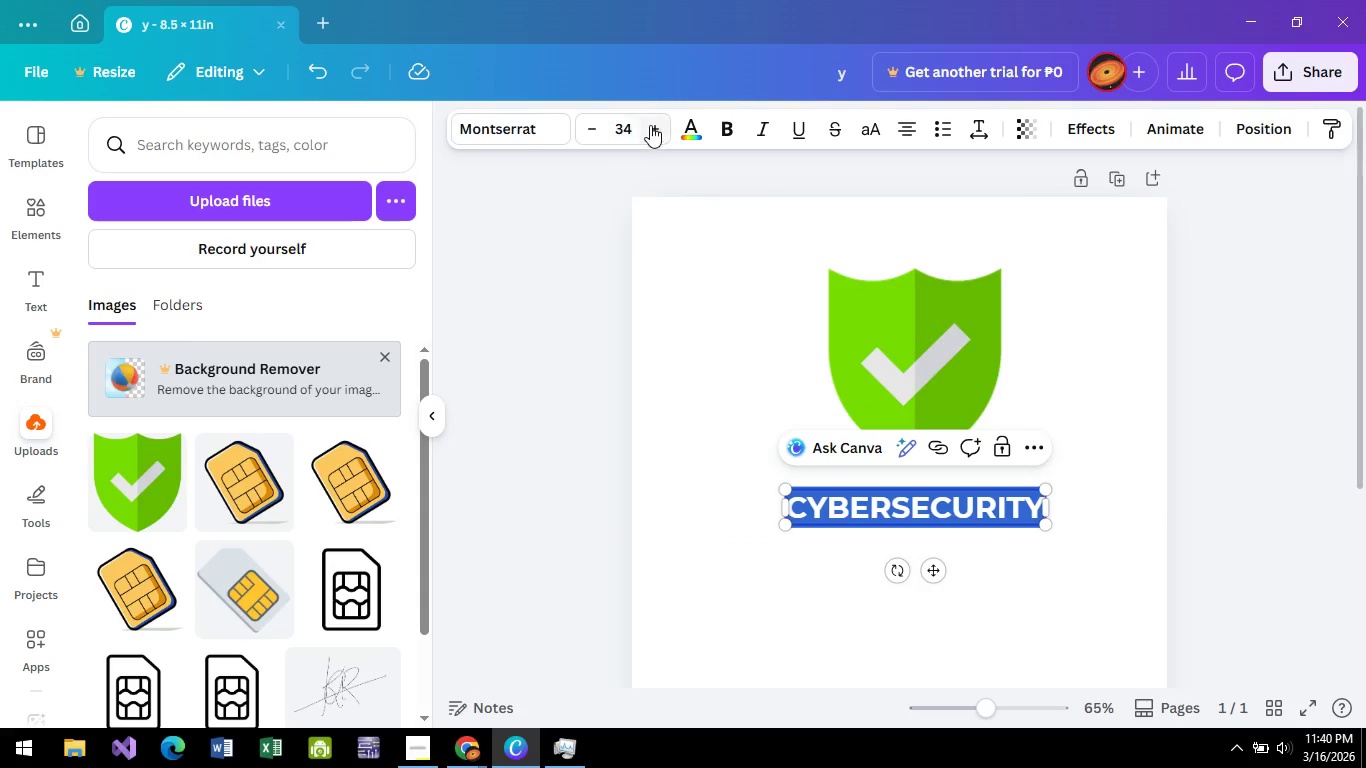 
double_click([661, 125])
 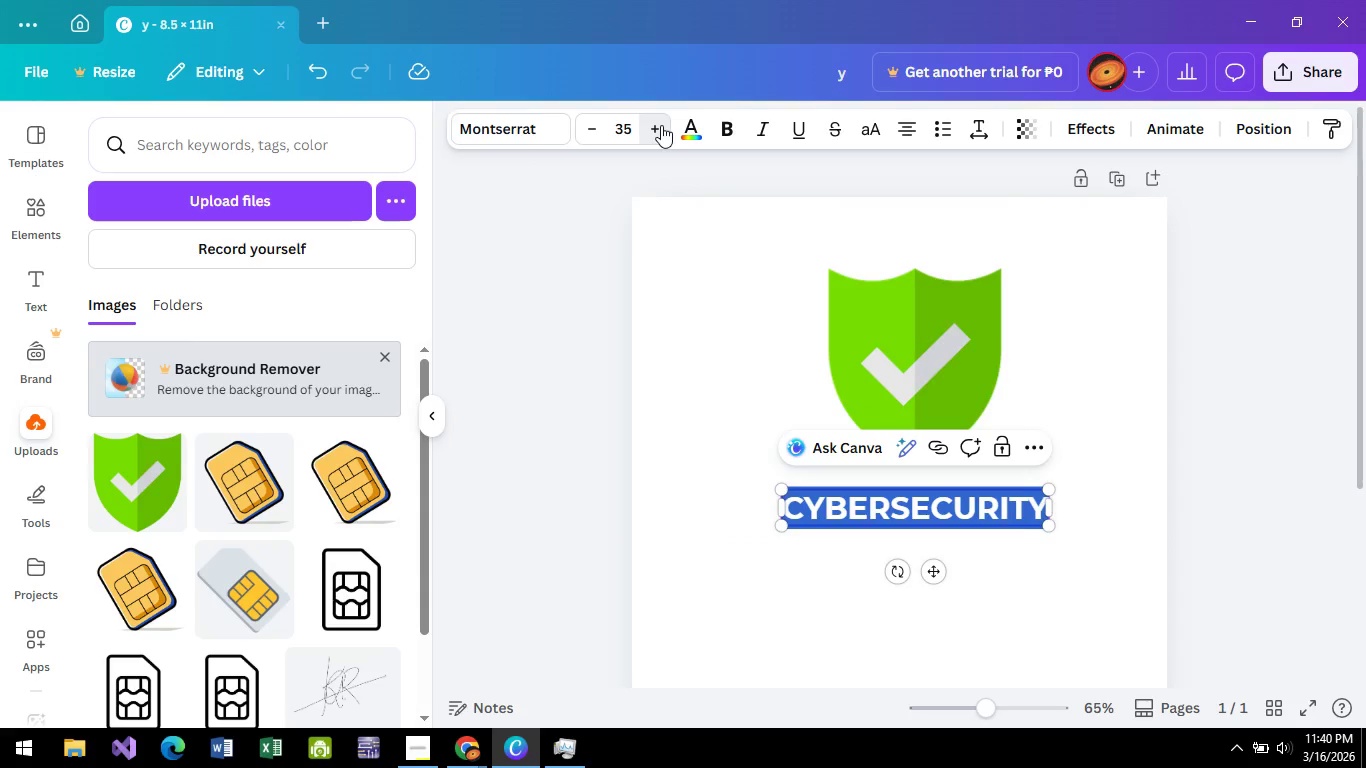 
triple_click([661, 125])
 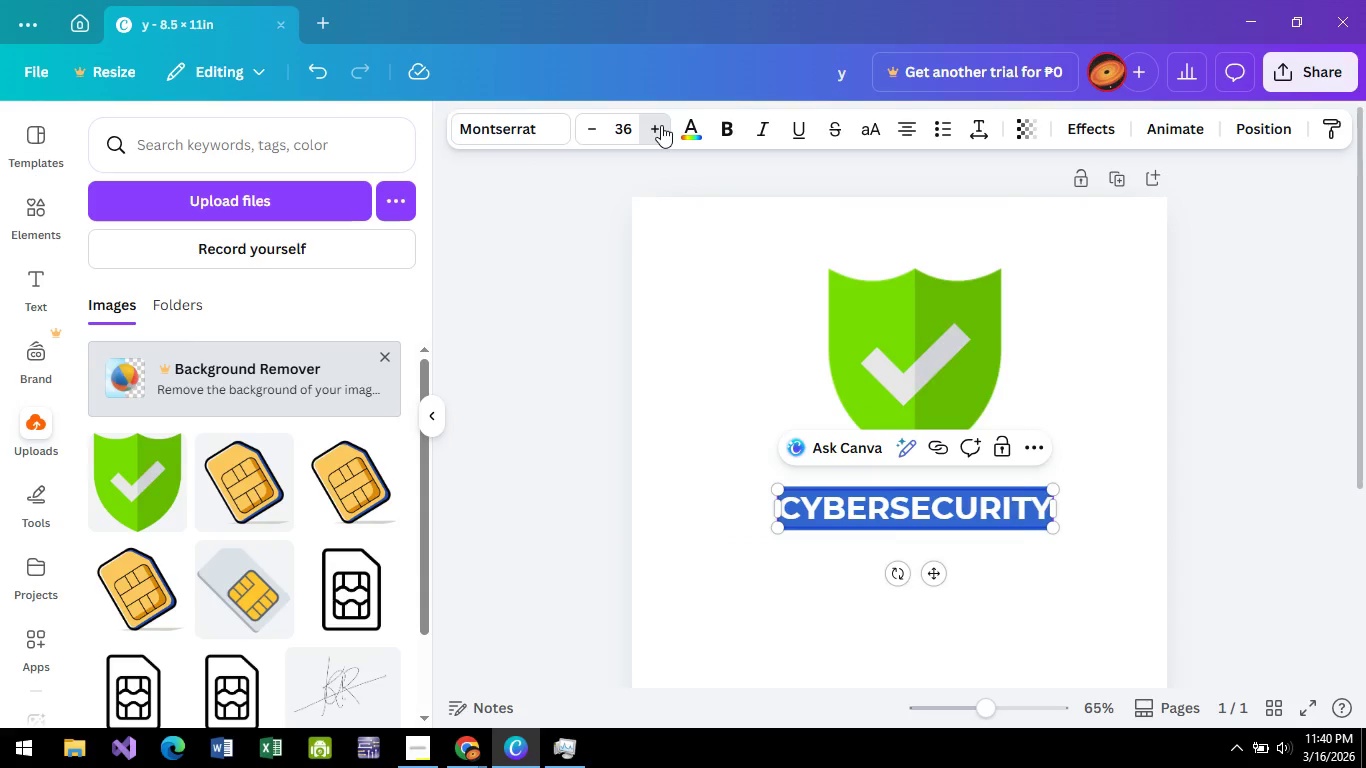 
triple_click([661, 125])
 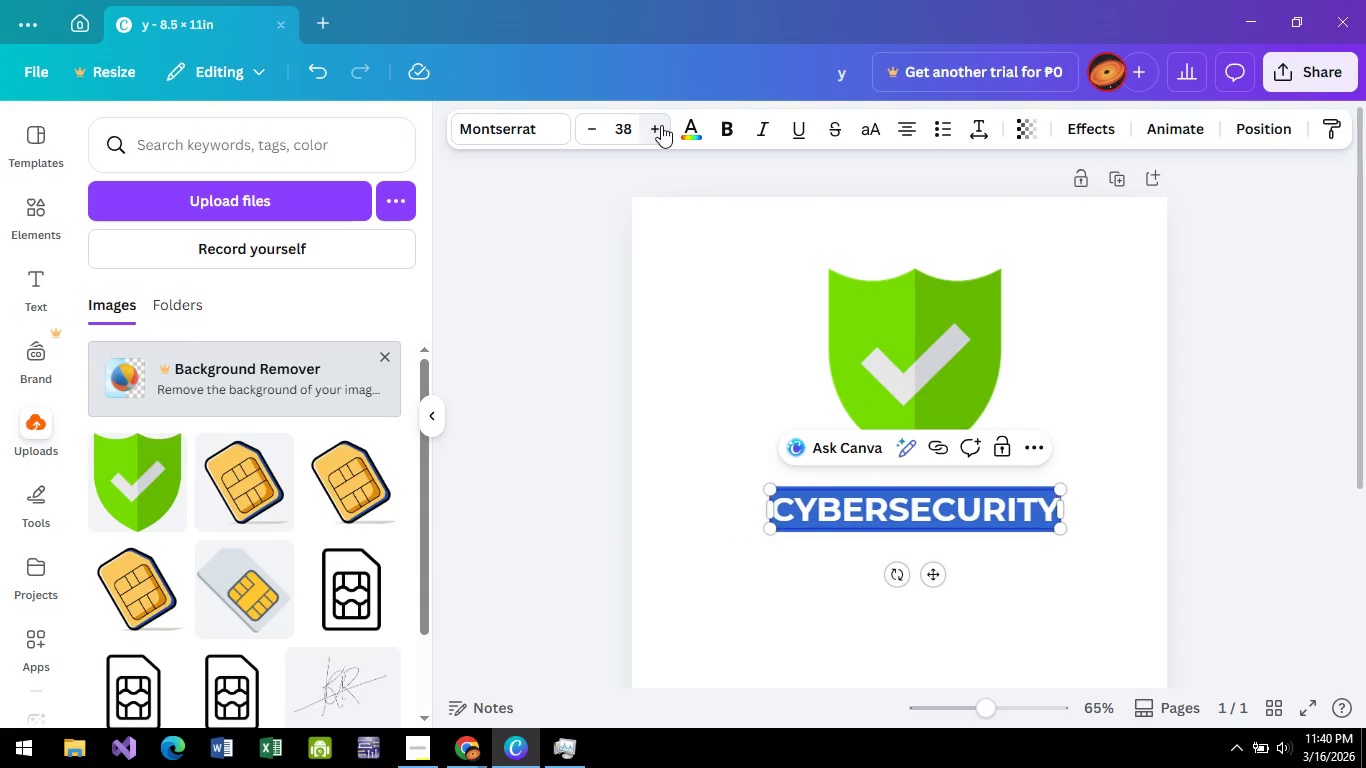 
triple_click([661, 125])
 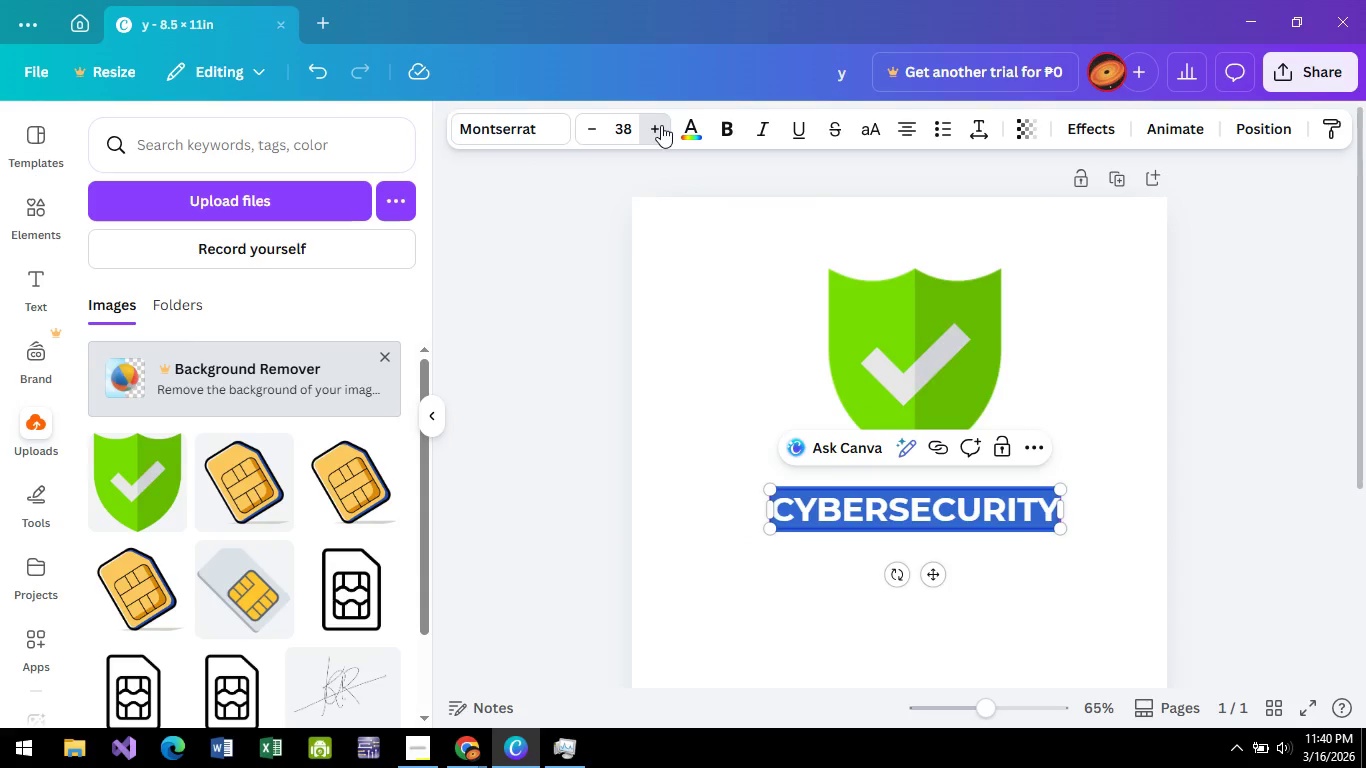 
triple_click([661, 125])
 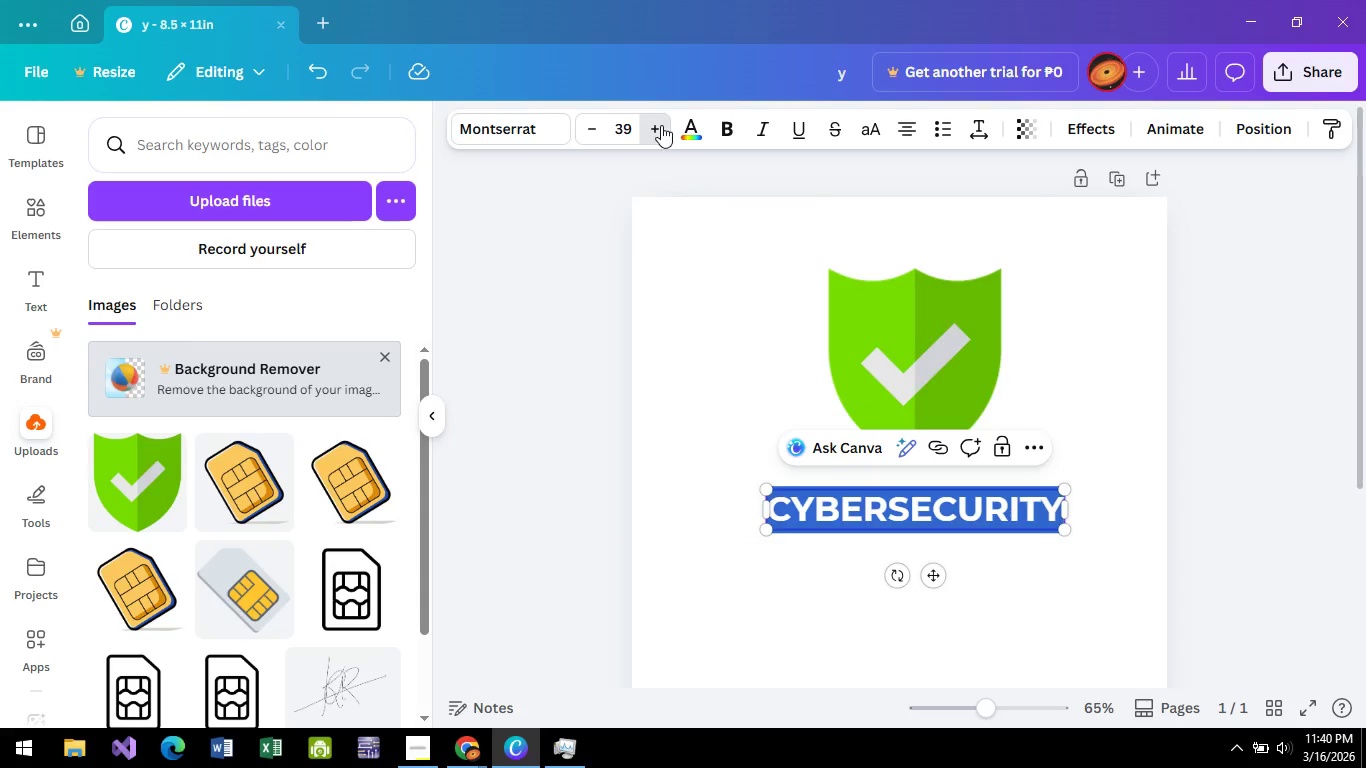 
triple_click([661, 125])
 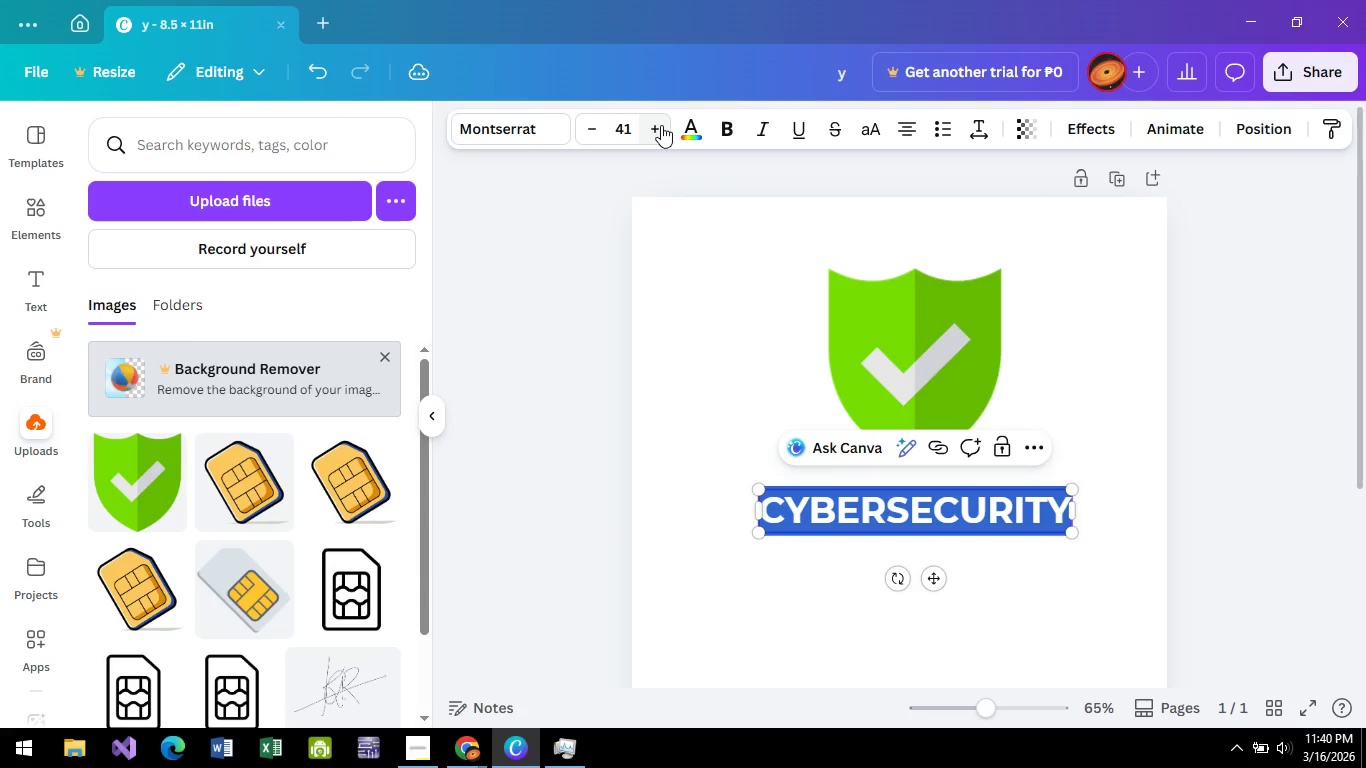 
triple_click([661, 125])
 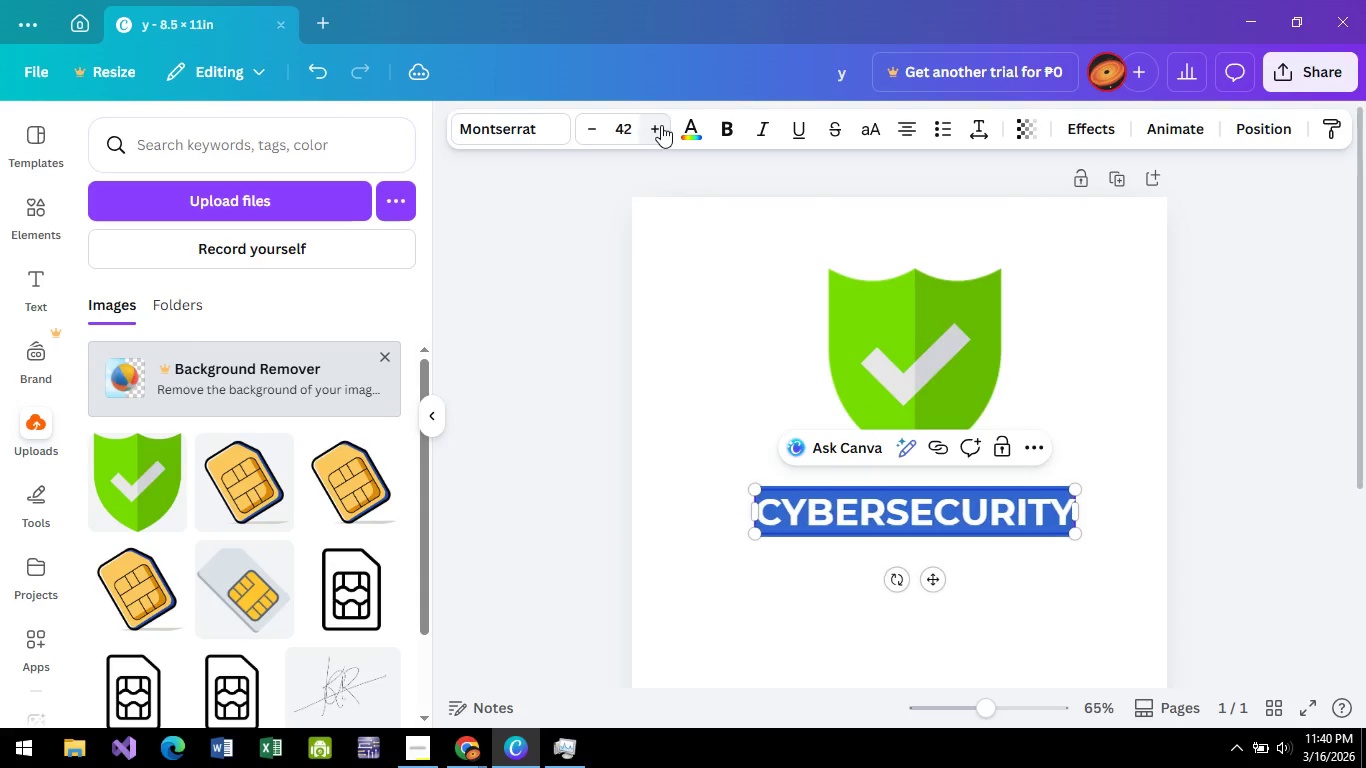 
triple_click([661, 125])
 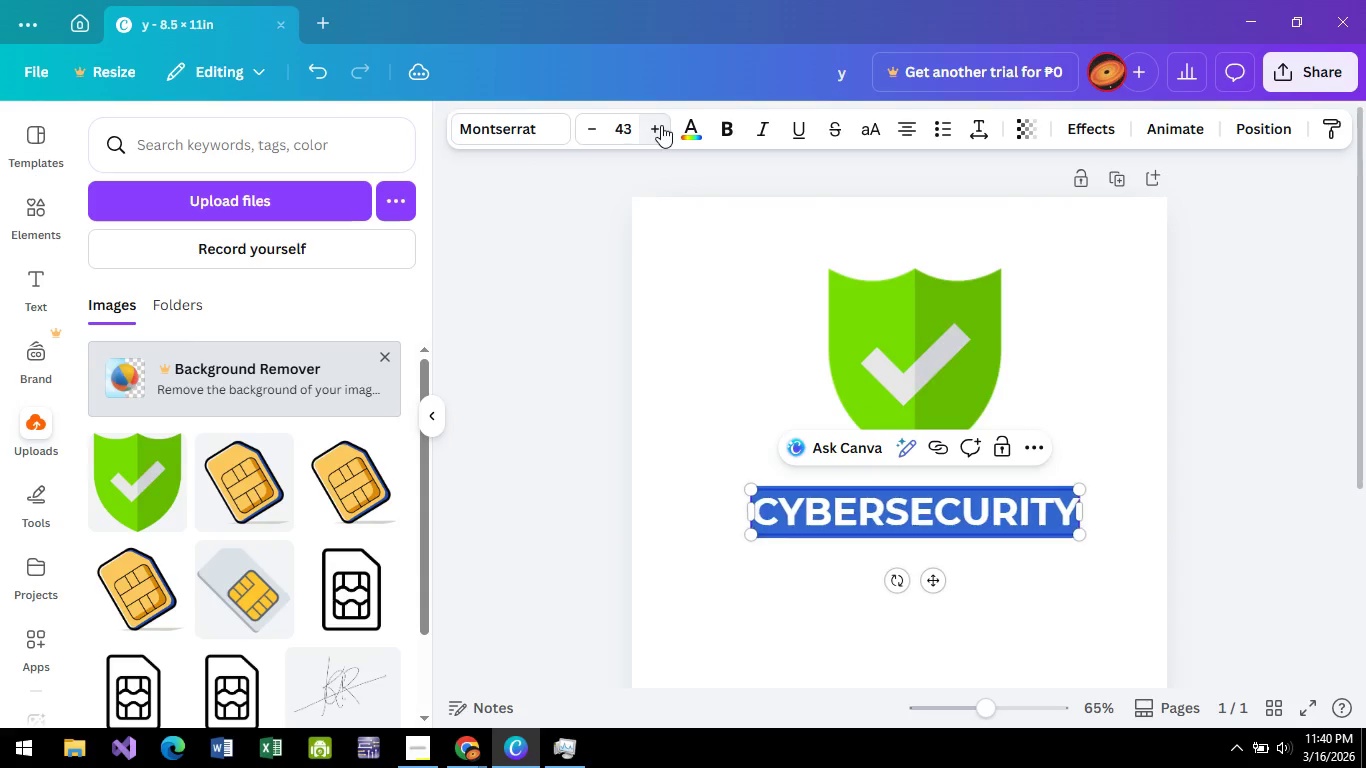 
triple_click([661, 125])
 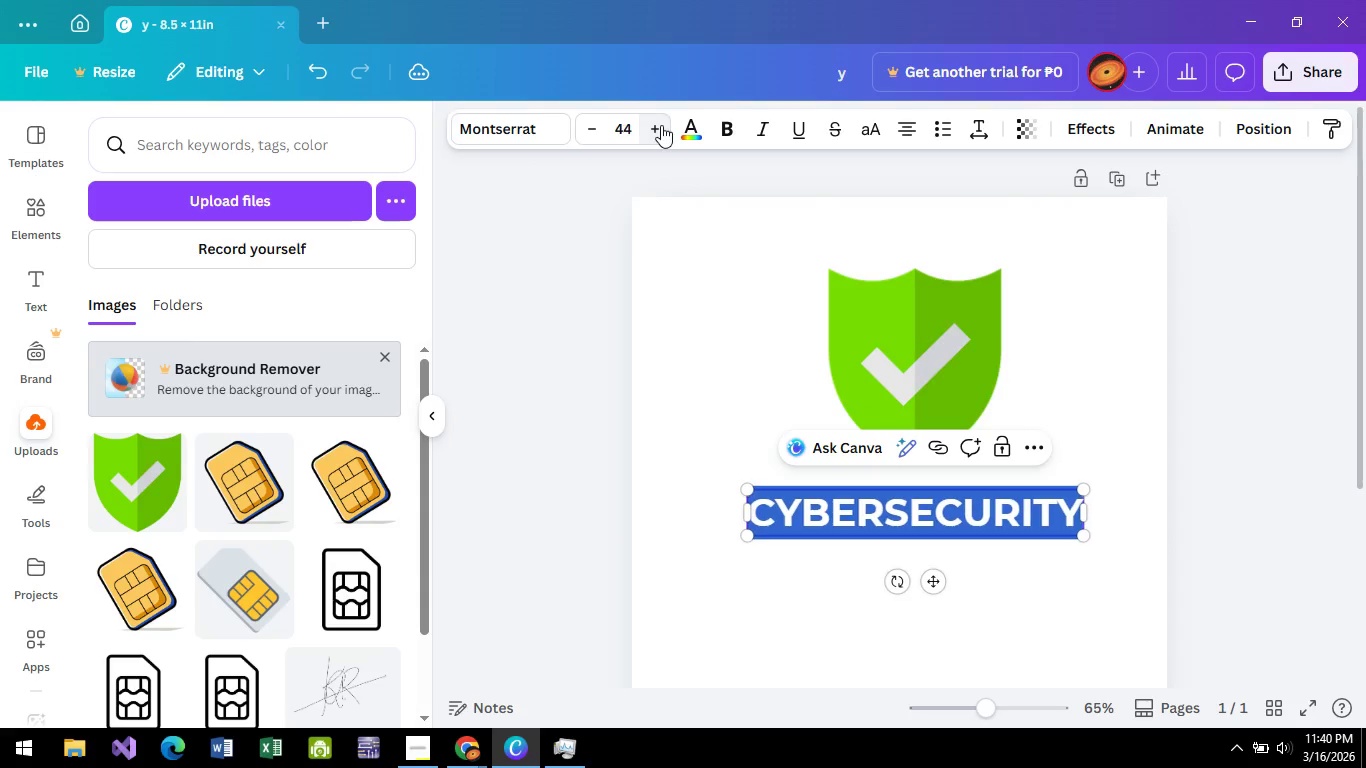 
triple_click([661, 125])
 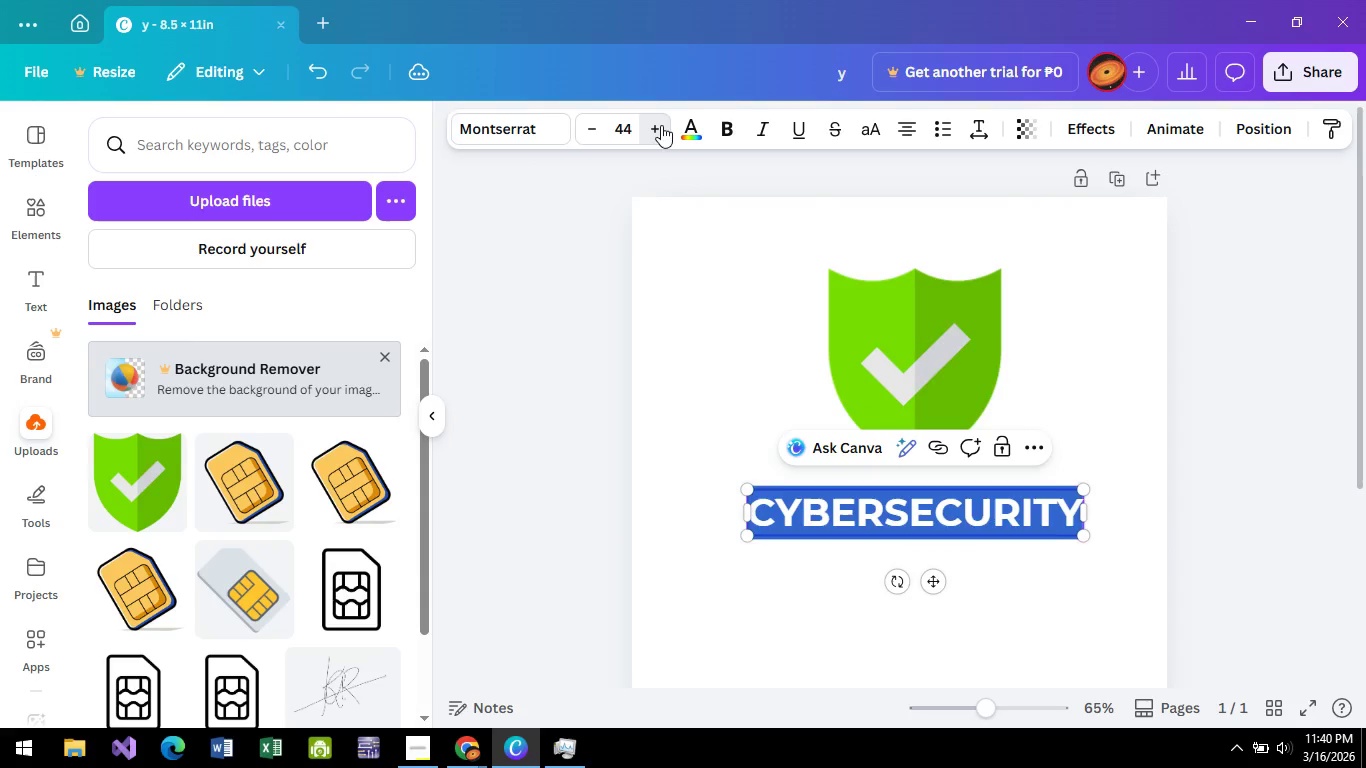 
triple_click([661, 125])
 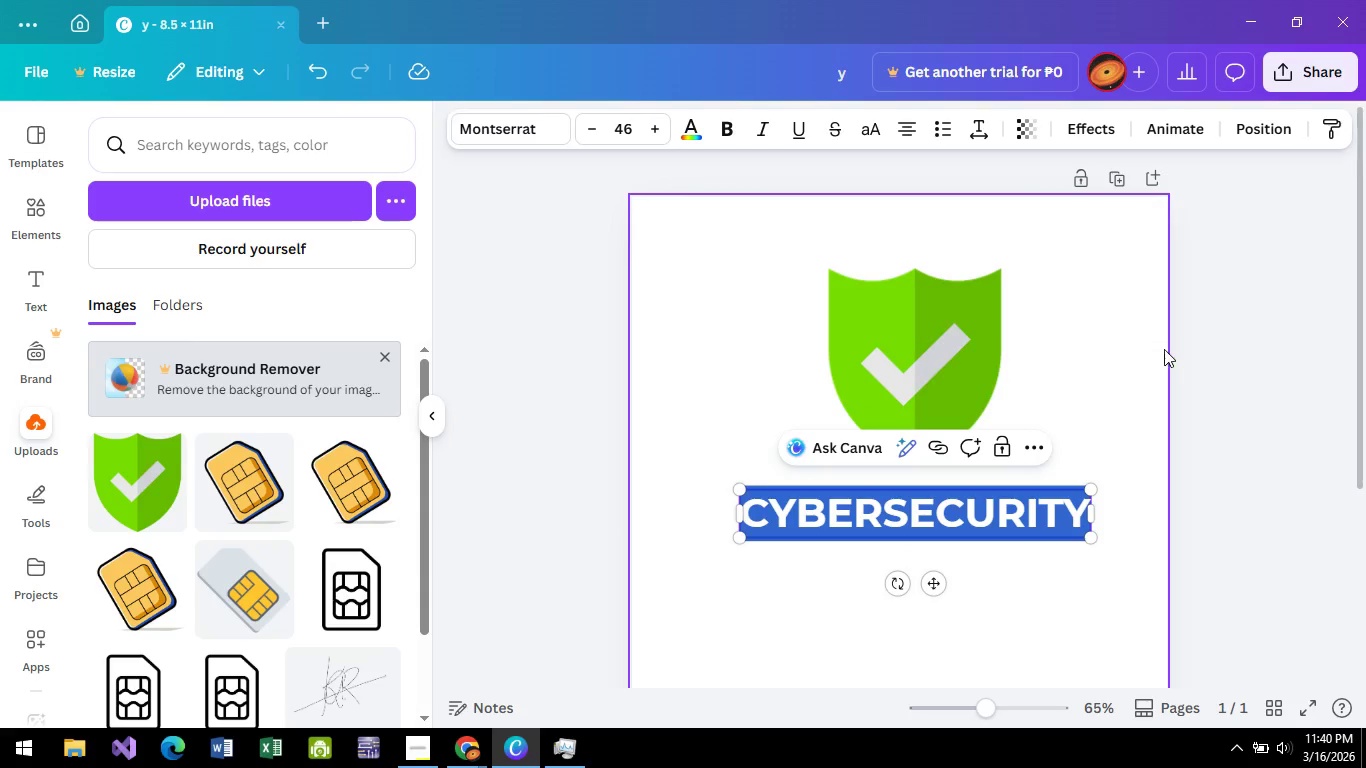 
left_click([1229, 374])
 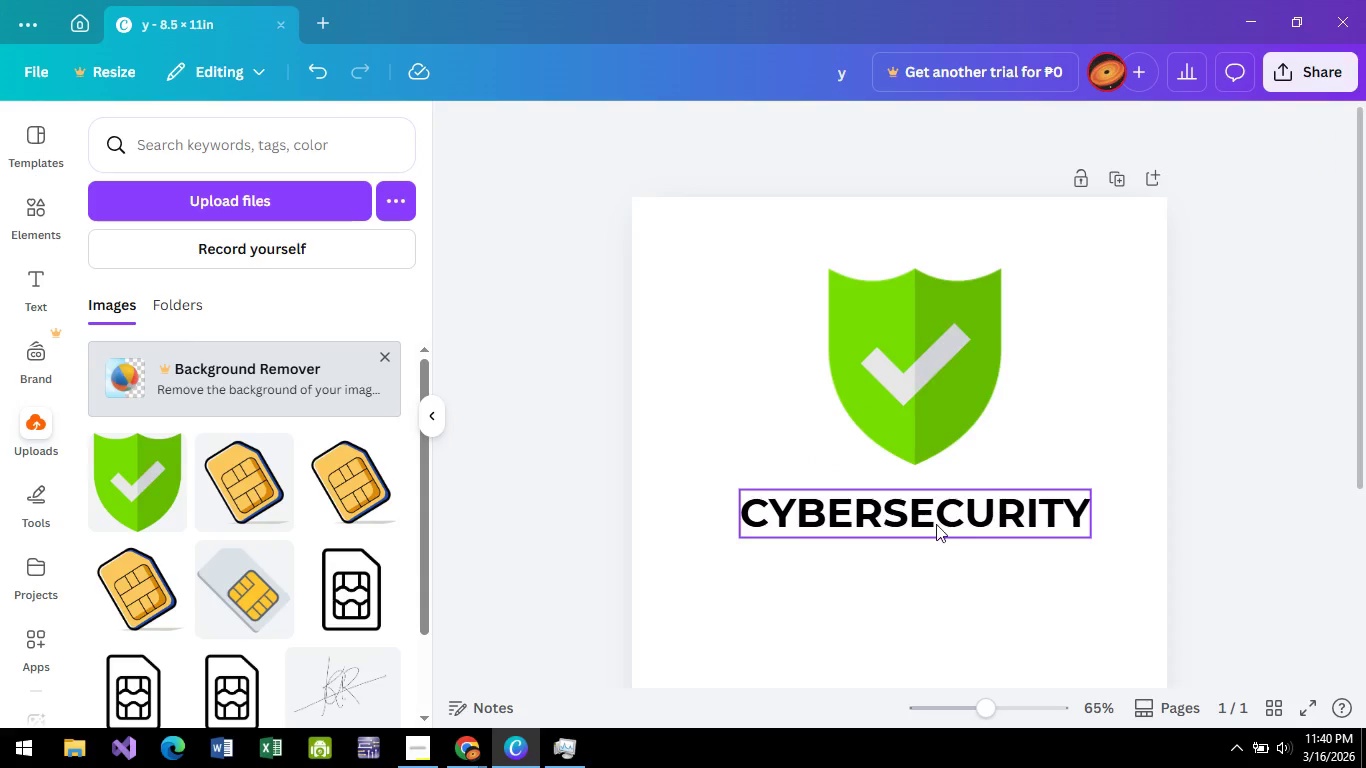 
left_click_drag(start_coordinate=[936, 525], to_coordinate=[932, 517])
 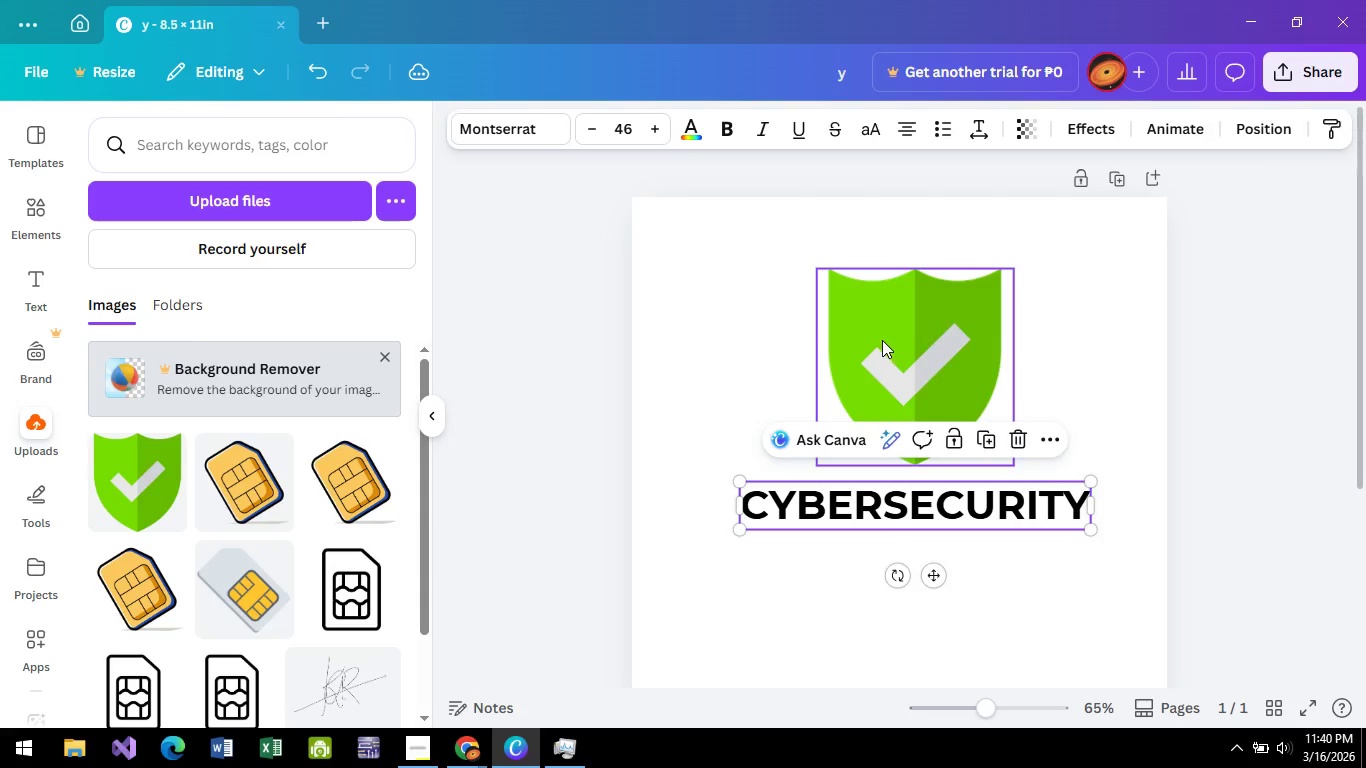 
left_click([882, 340])
 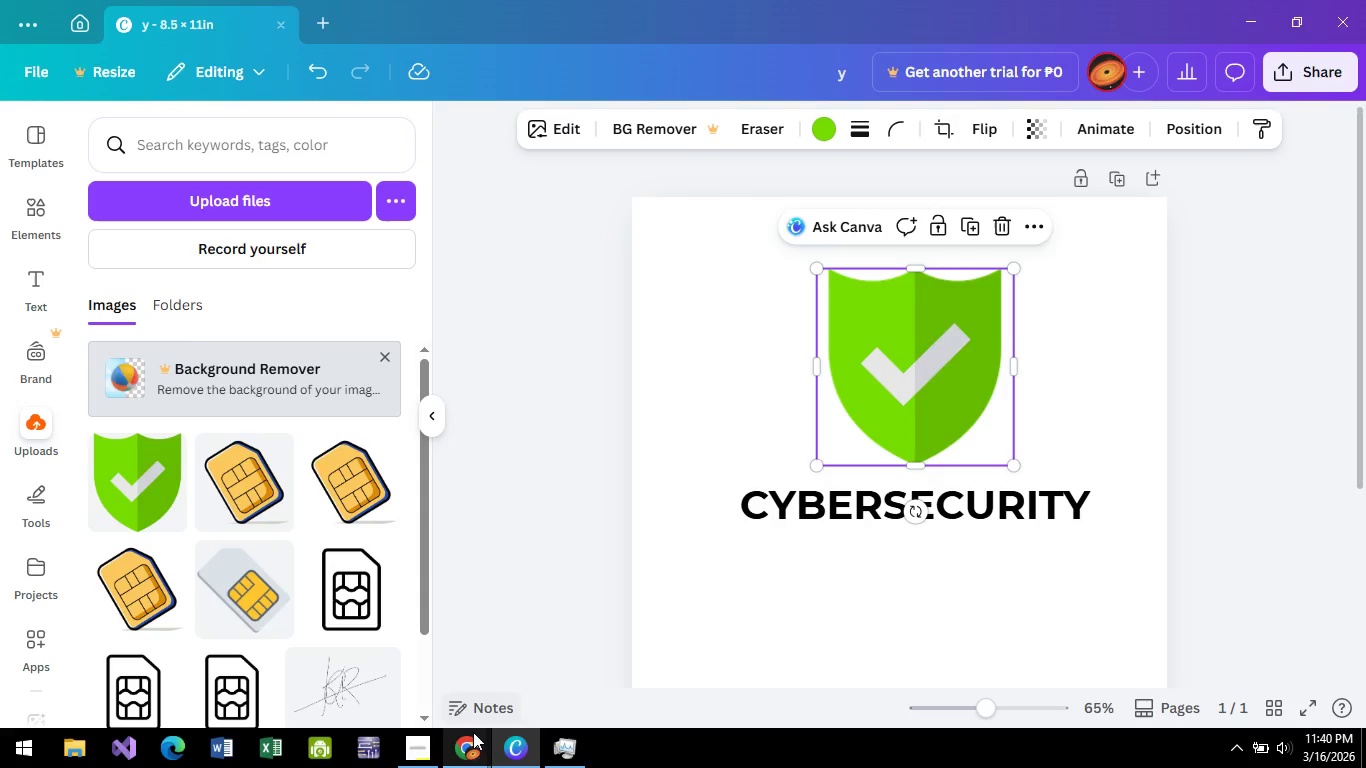 
left_click([463, 752])
 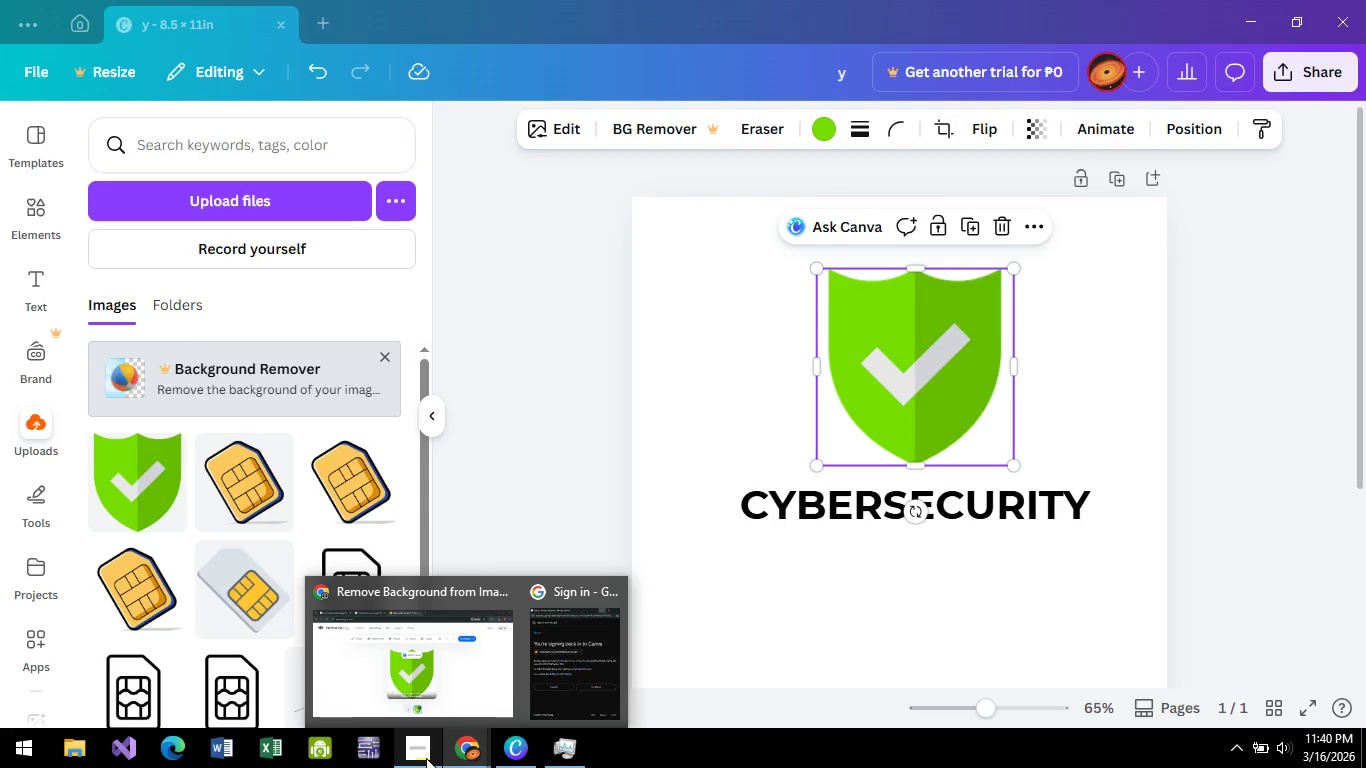 
left_click([426, 758])